 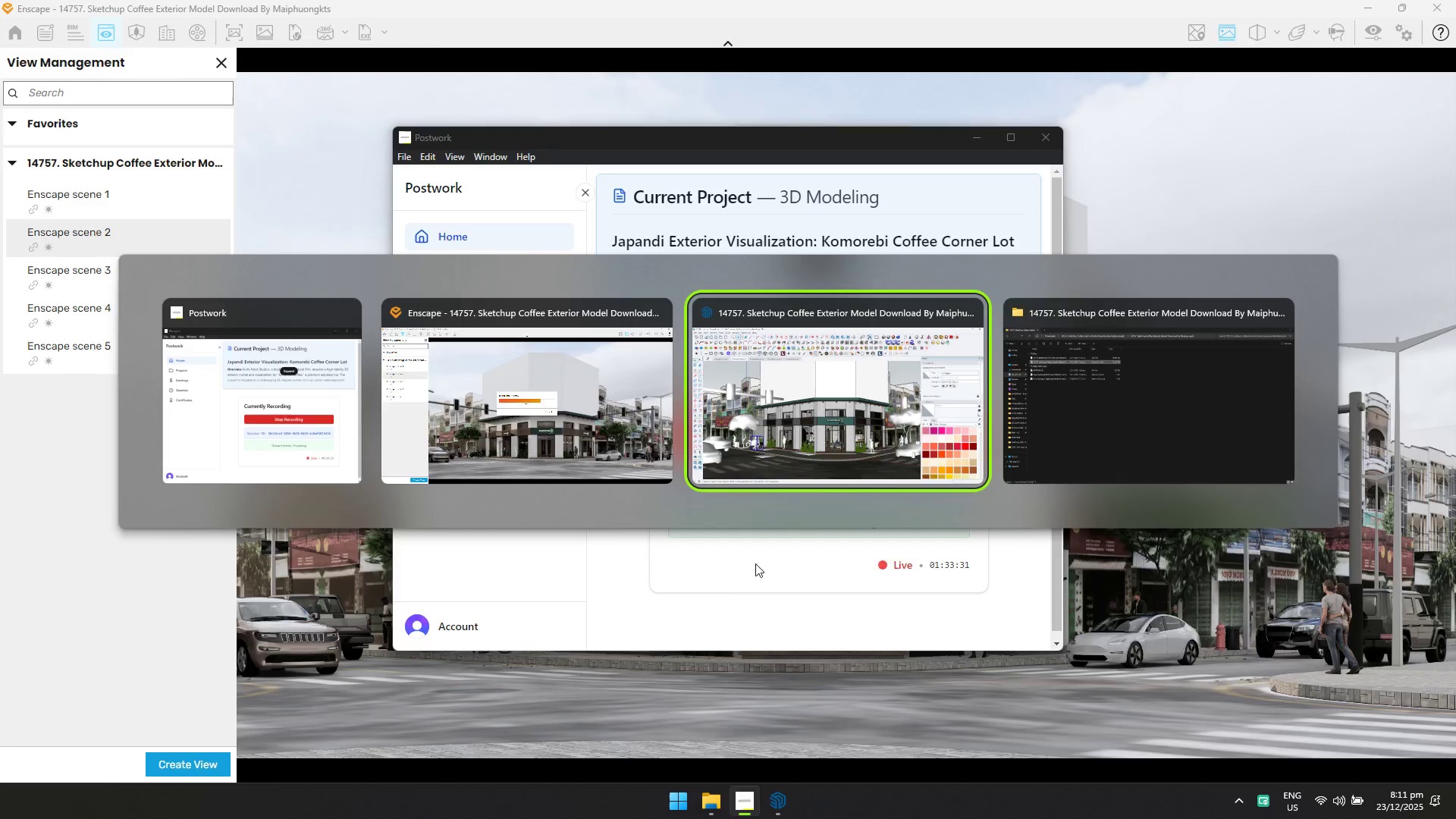 
scroll: coordinate [719, 533], scroll_direction: none, amount: 0.0
 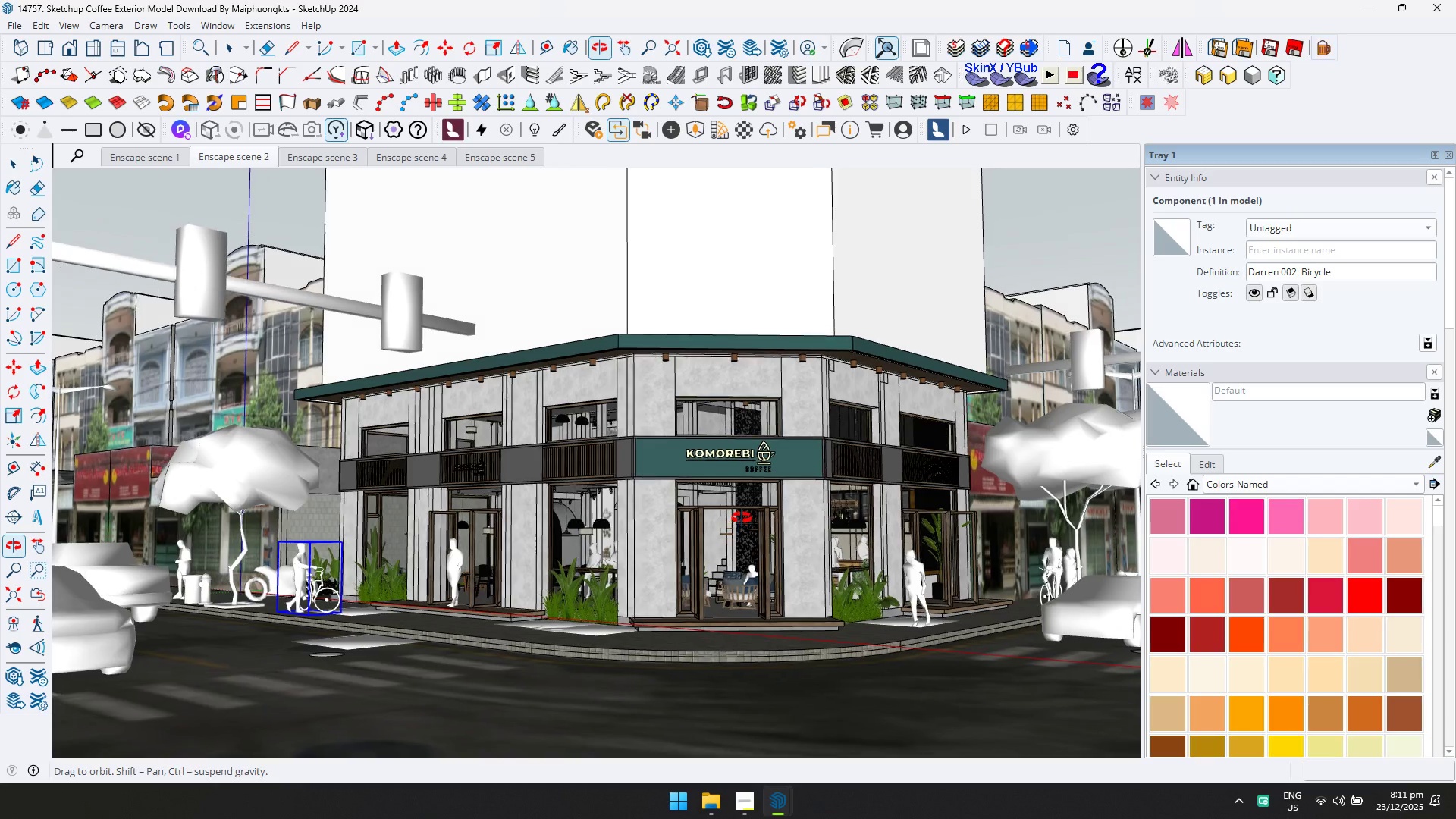 
wait(5.64)
 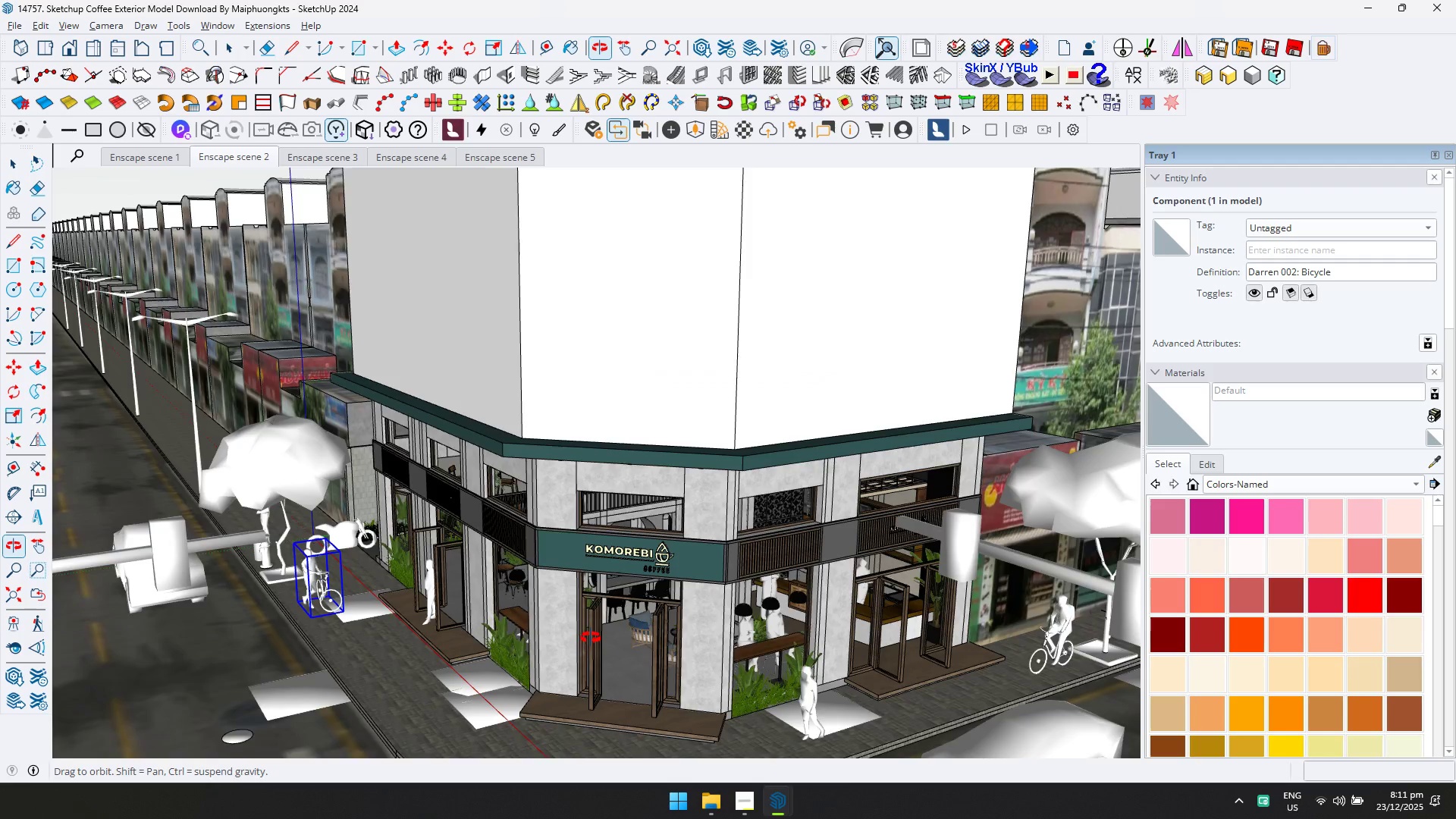 
hold_key(key=ShiftLeft, duration=0.48)
 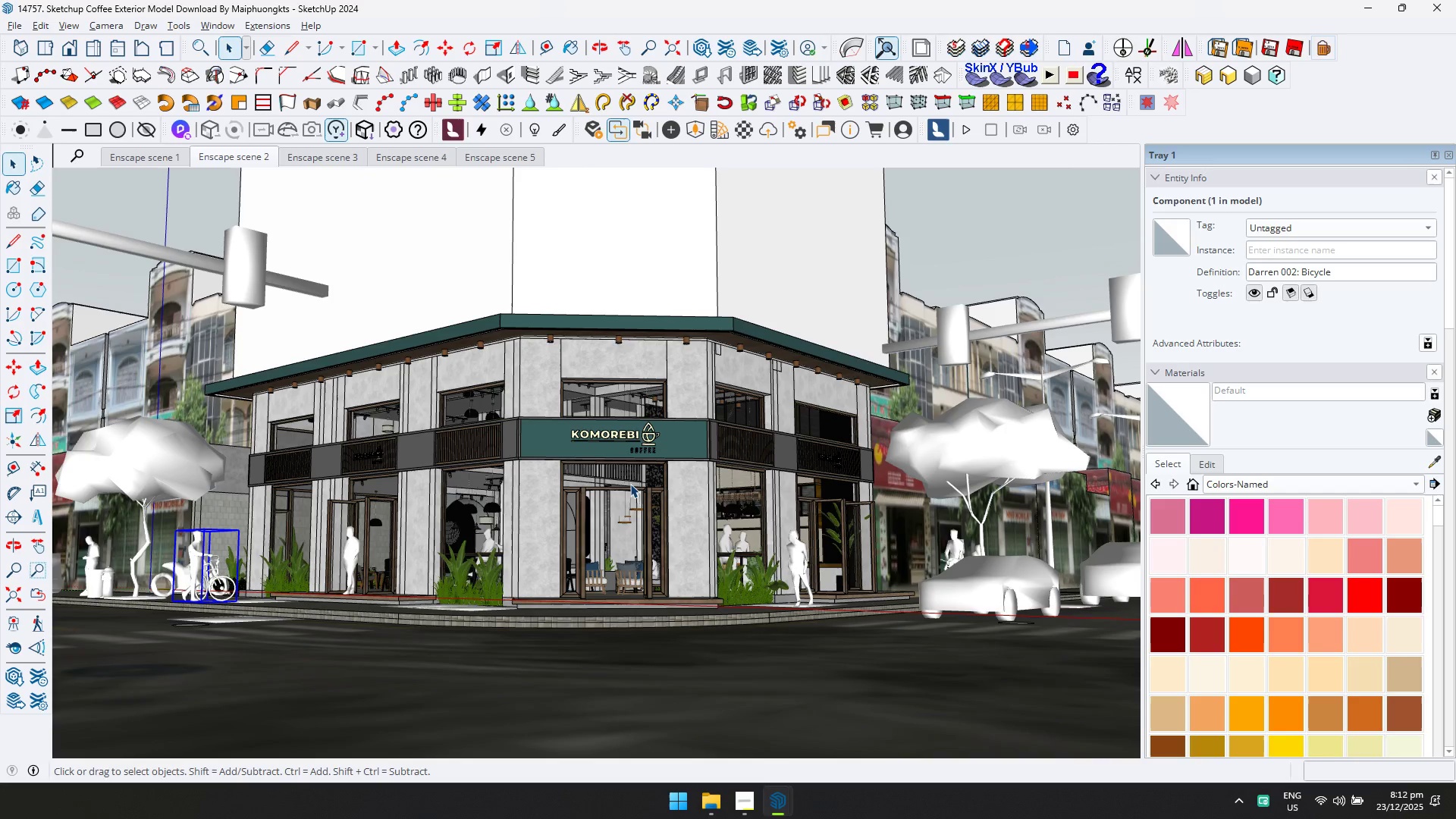 
wait(44.08)
 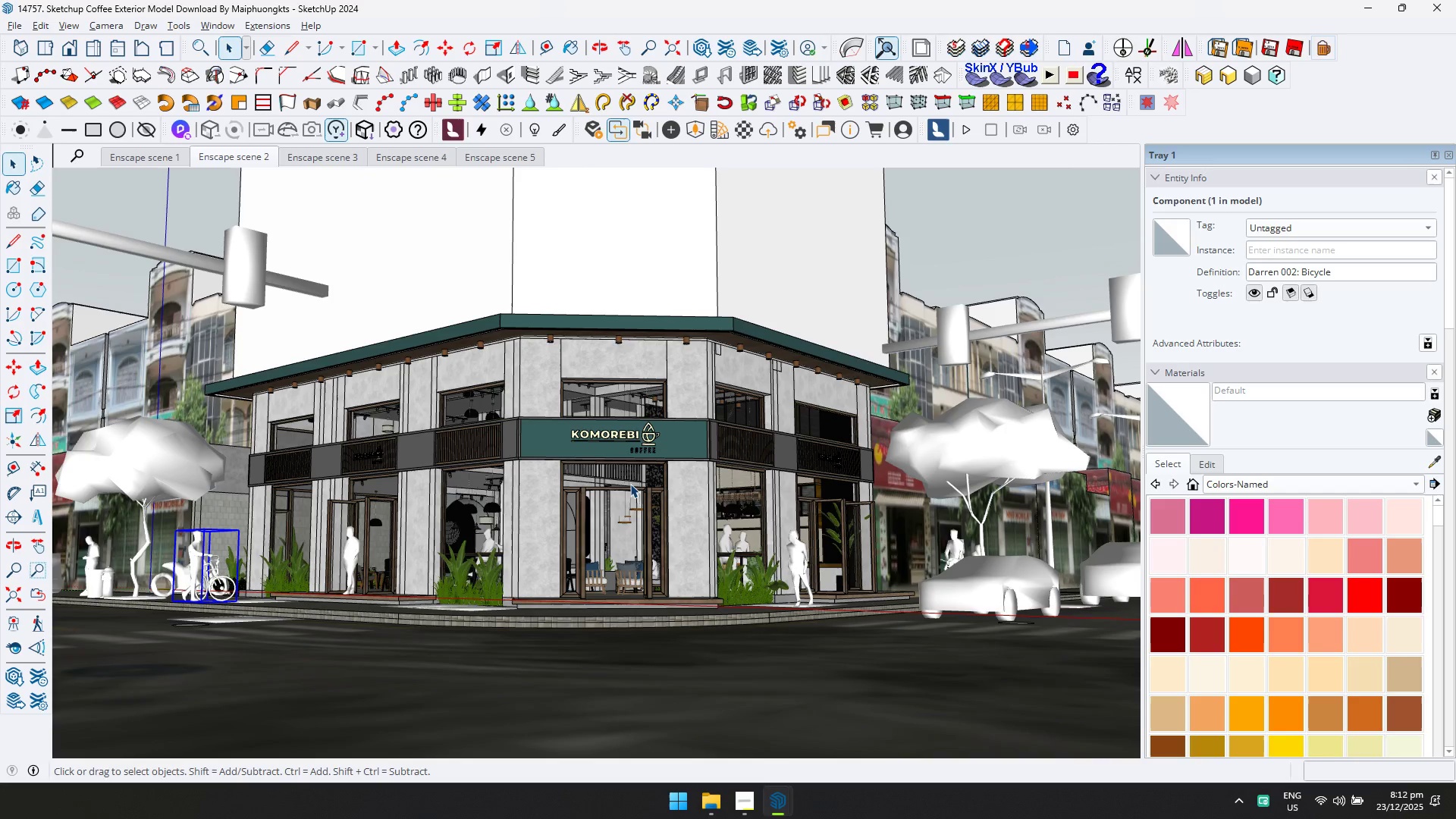 
left_click([97, 272])
 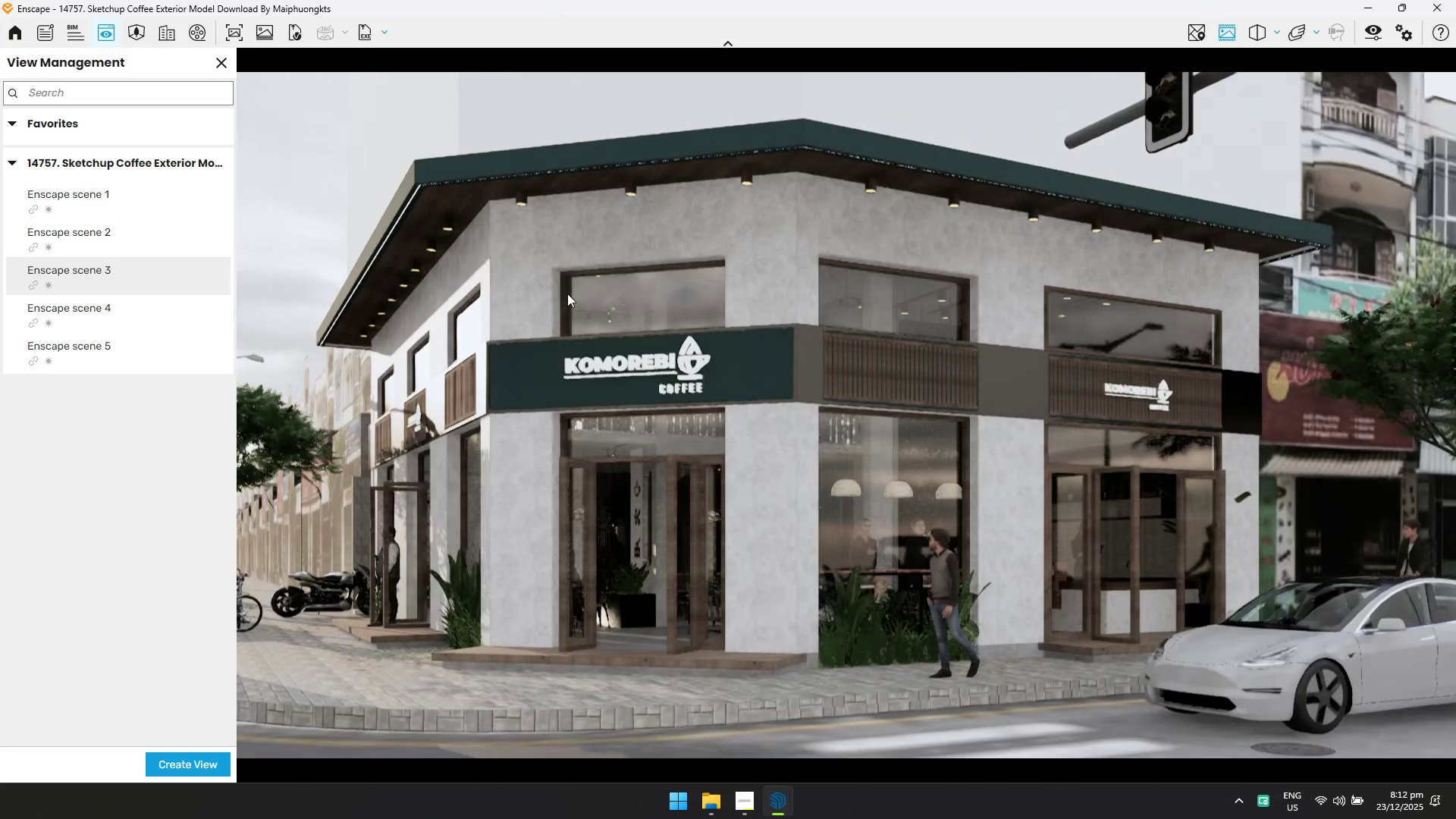 
left_click([226, 30])
 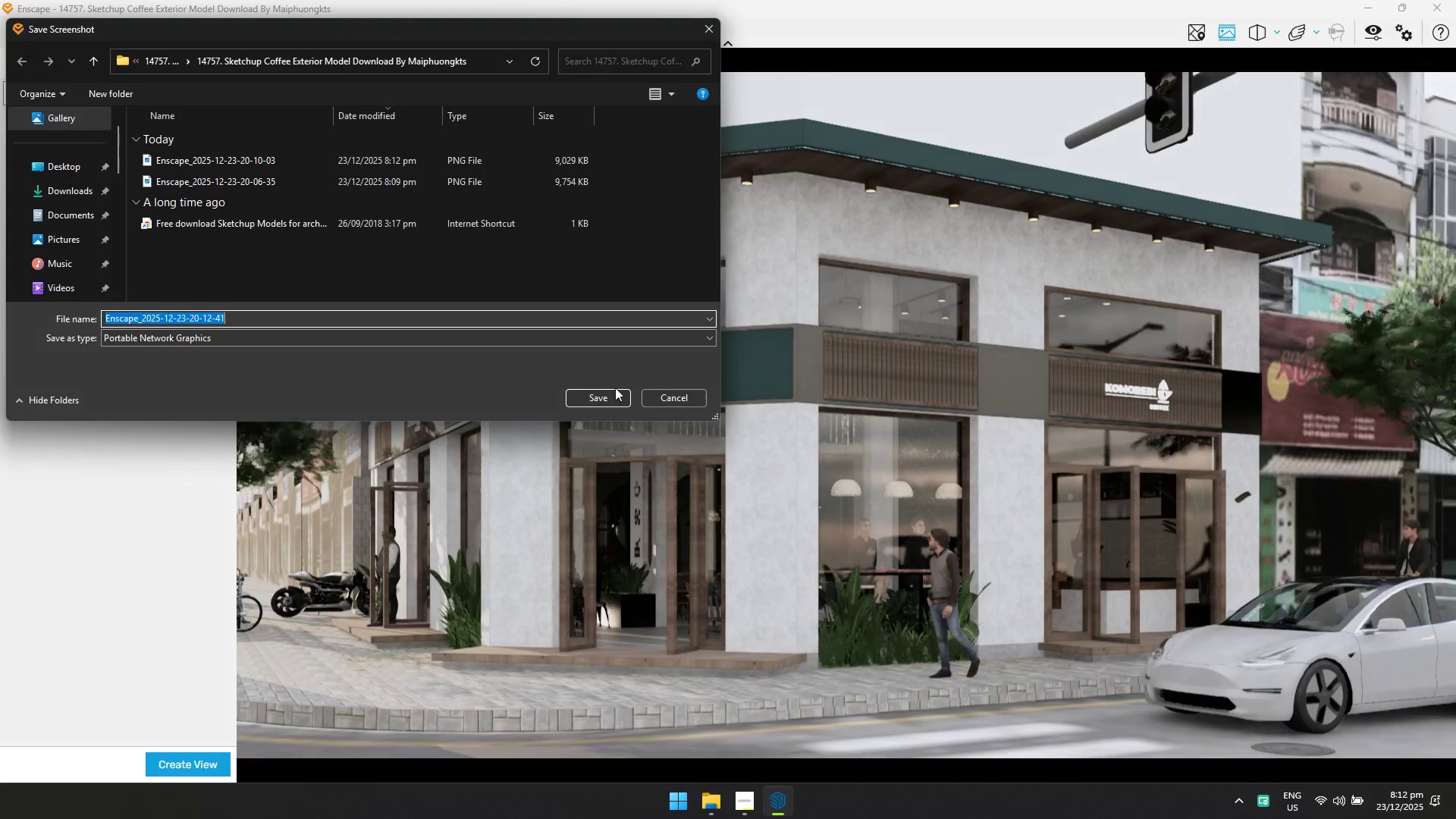 
left_click([604, 394])
 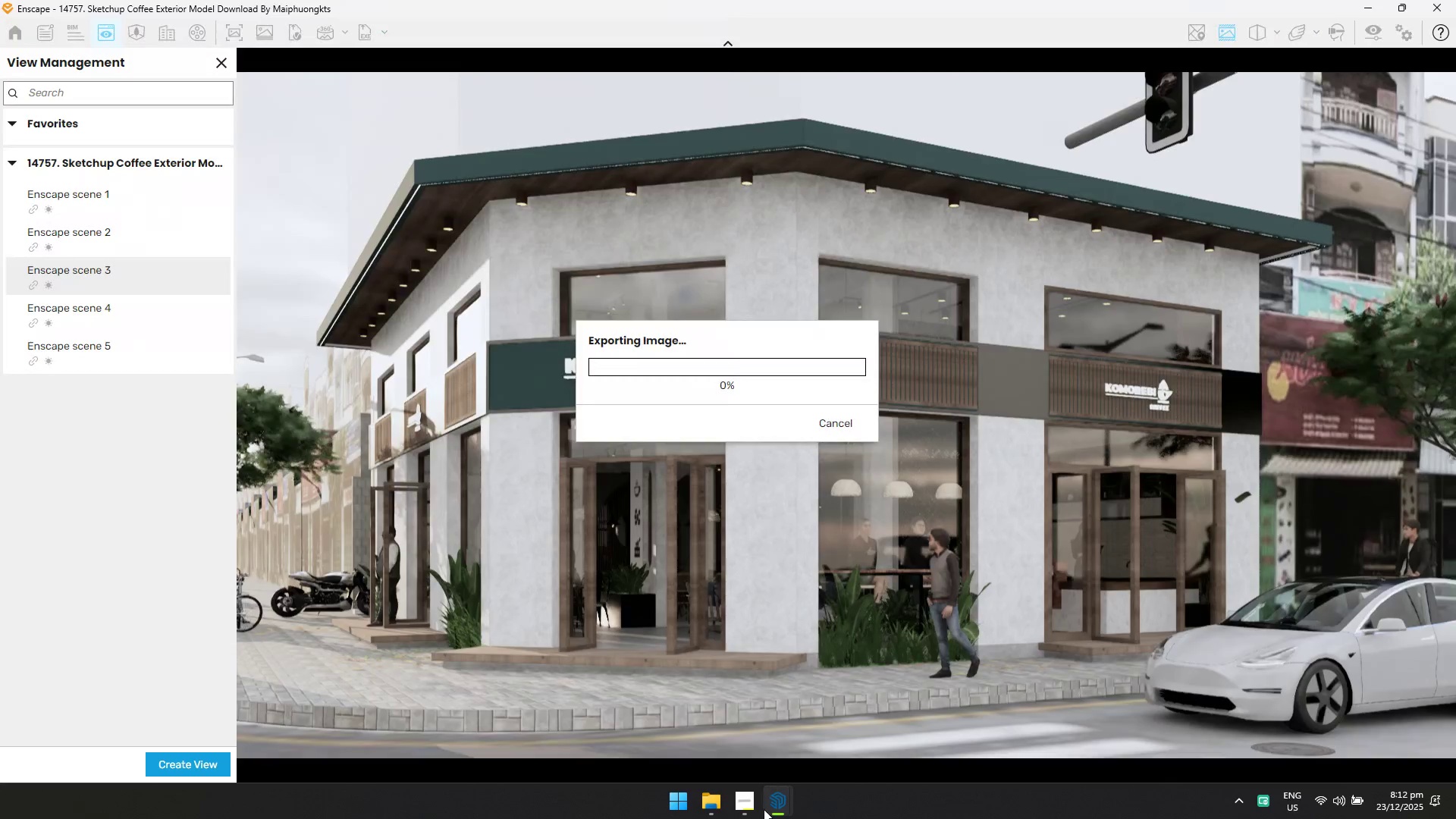 
left_click([773, 808])
 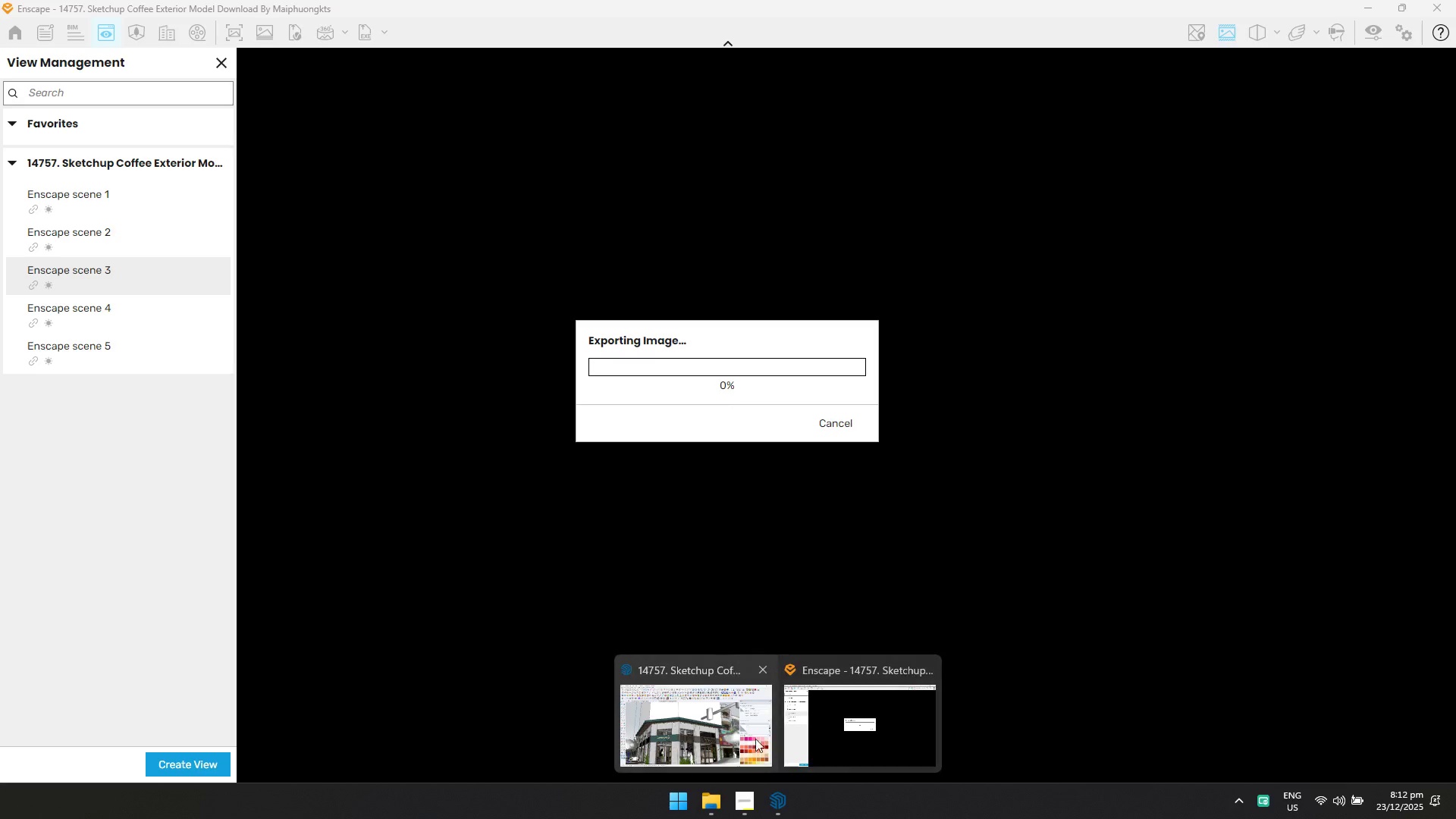 
left_click([728, 715])
 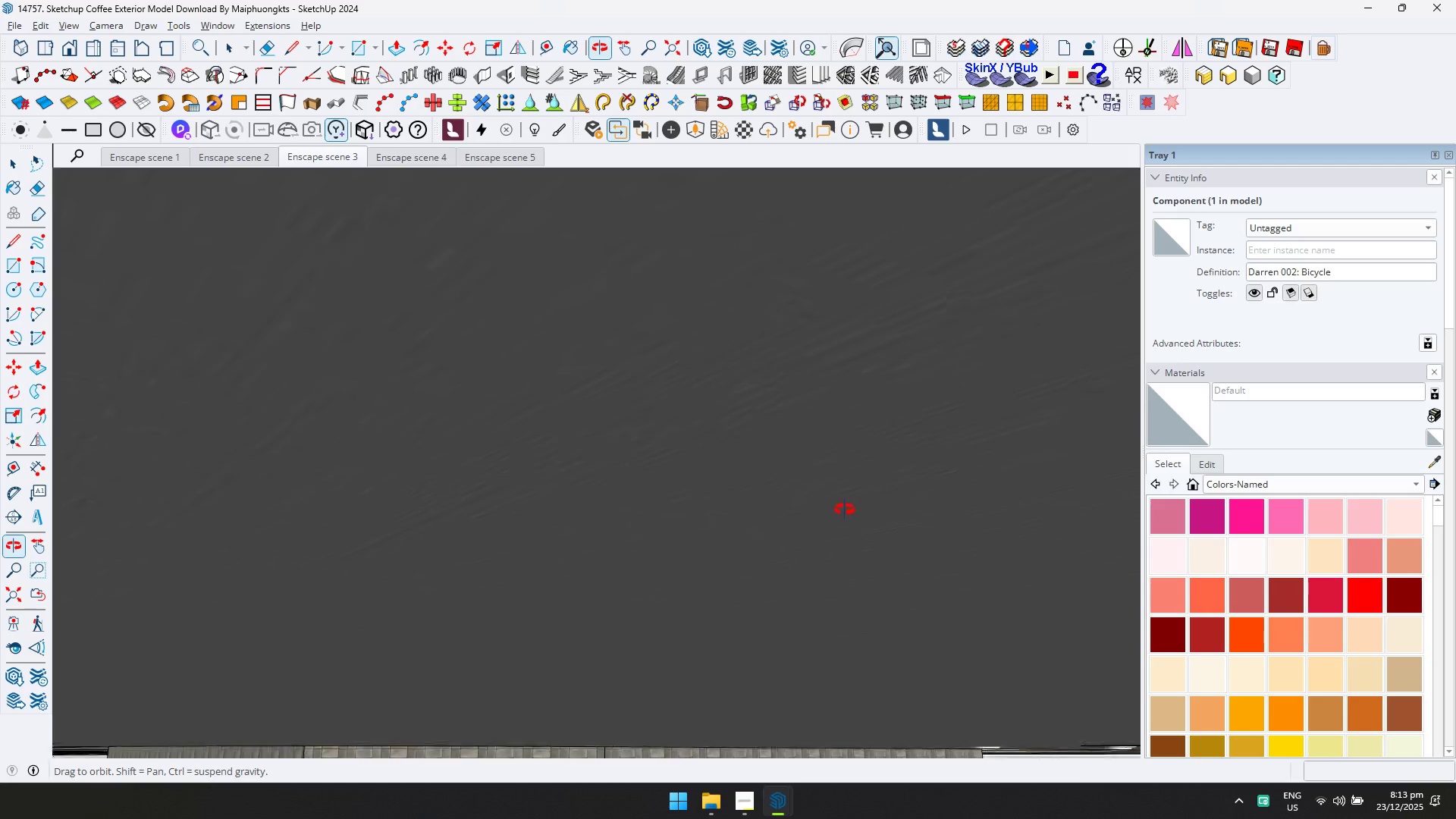 
wait(22.69)
 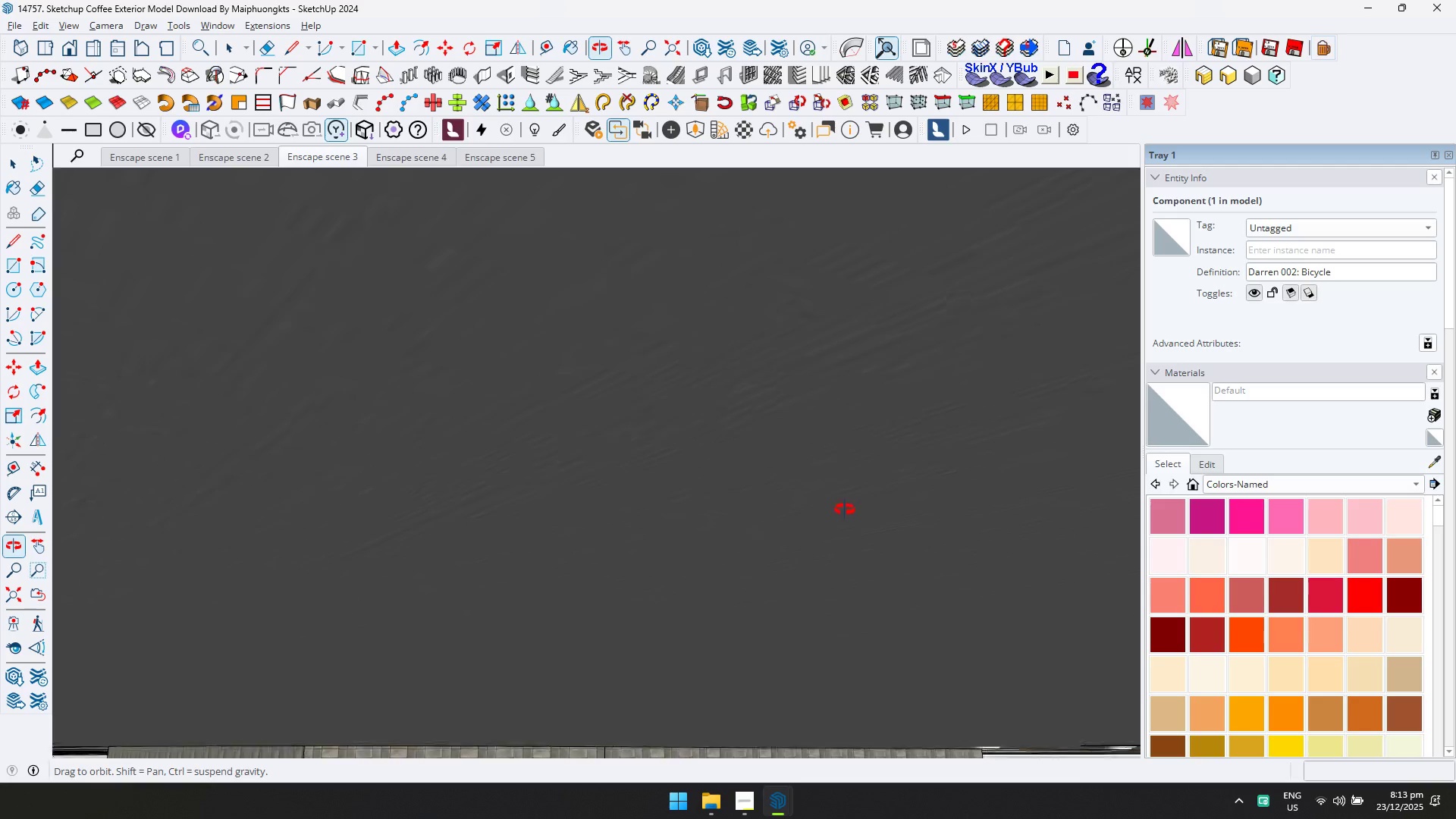 
scroll: coordinate [894, 513], scroll_direction: down, amount: 2.0
 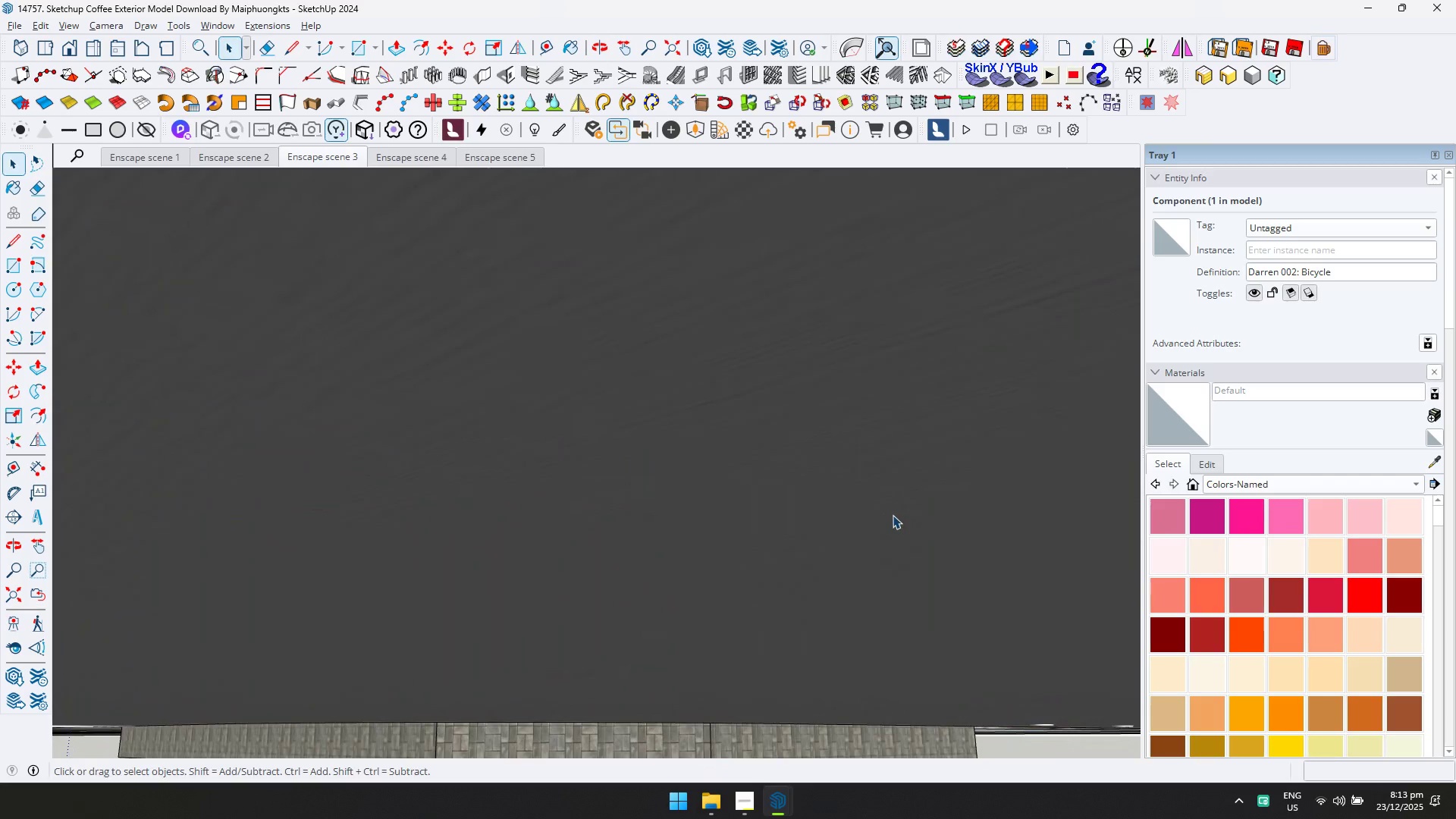 
scroll: coordinate [885, 533], scroll_direction: up, amount: 3.0
 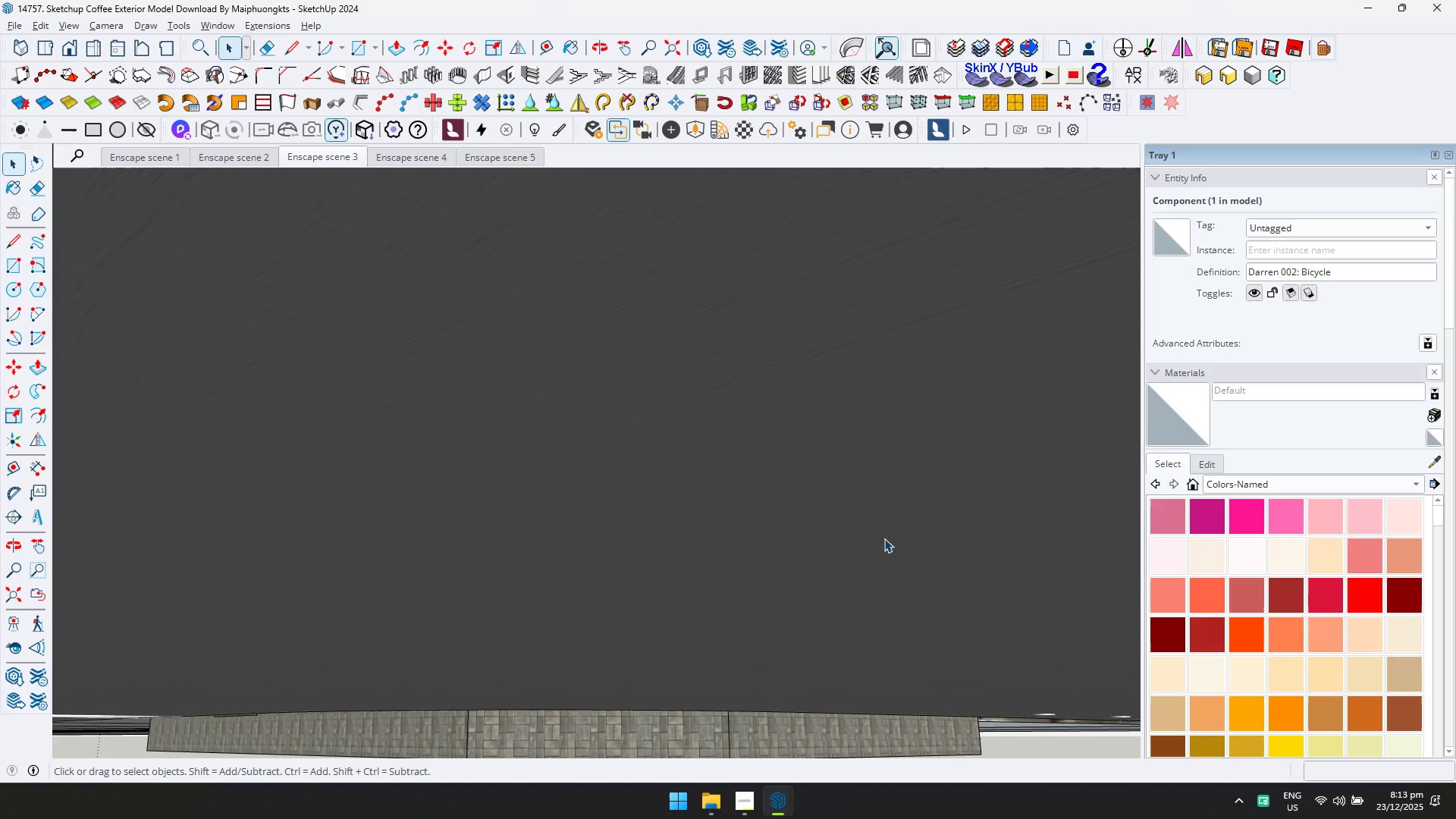 
scroll: coordinate [892, 556], scroll_direction: down, amount: 4.0
 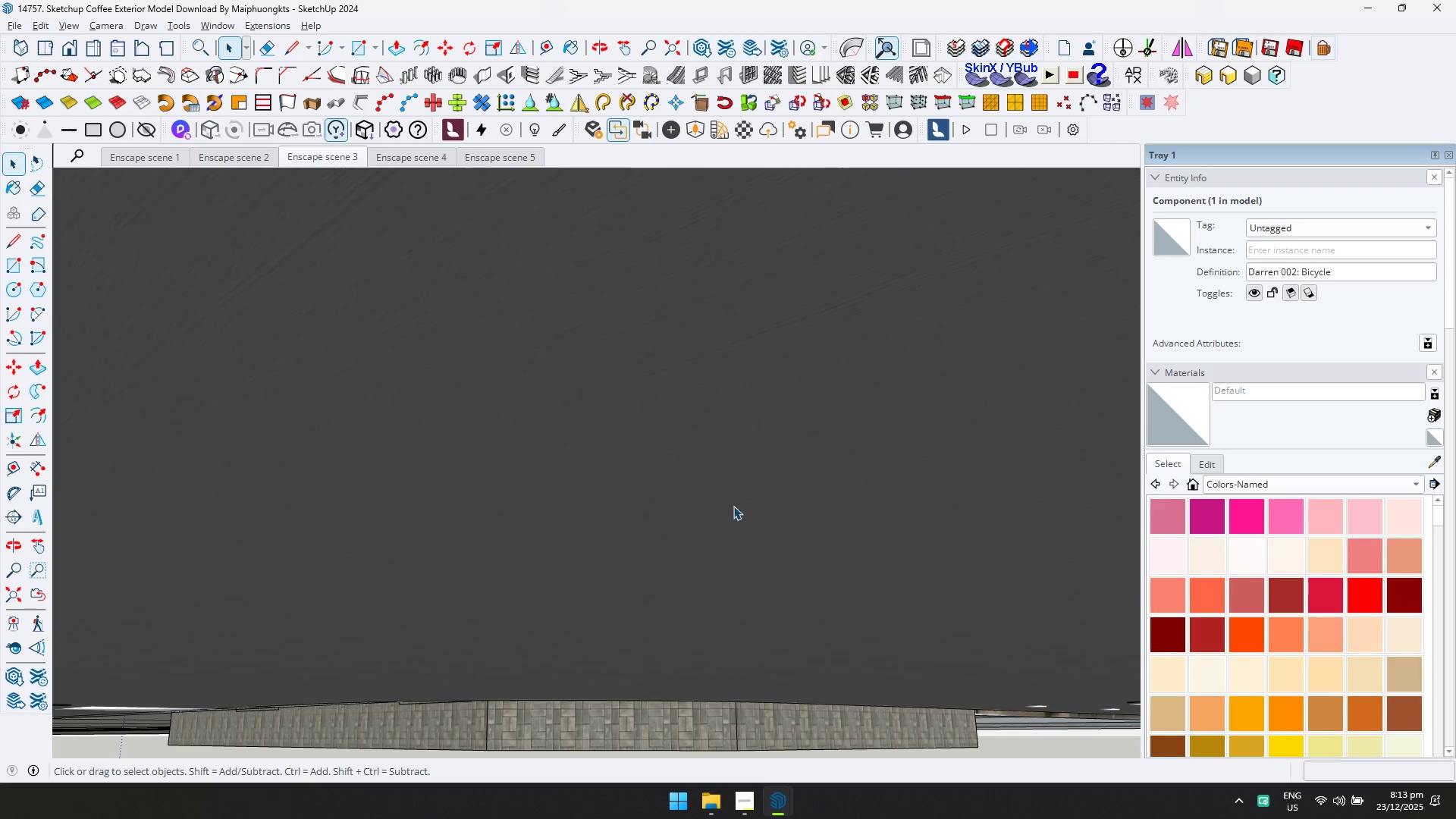 
scroll: coordinate [706, 466], scroll_direction: up, amount: 17.0
 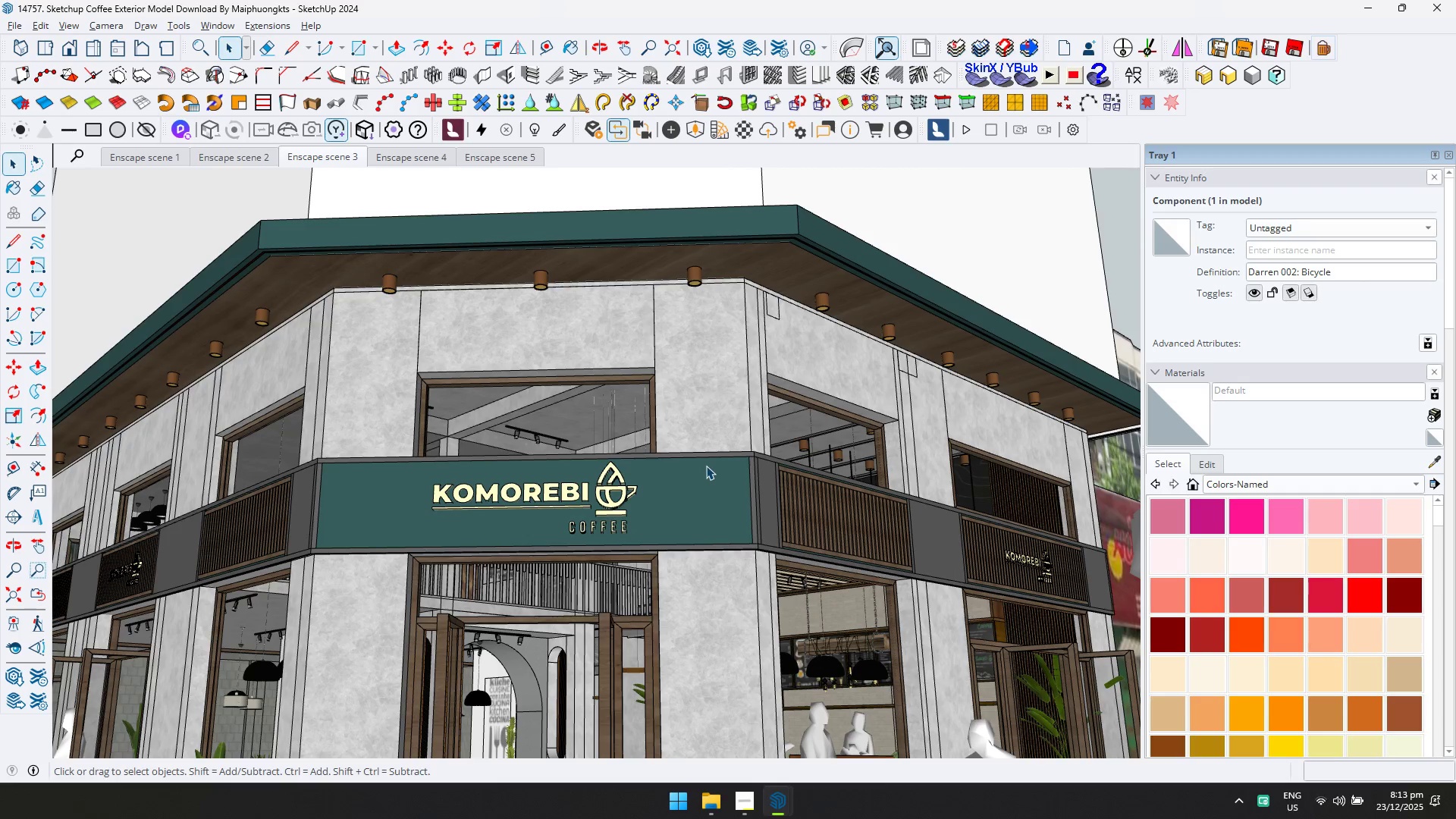 
scroll: coordinate [706, 466], scroll_direction: down, amount: 3.0
 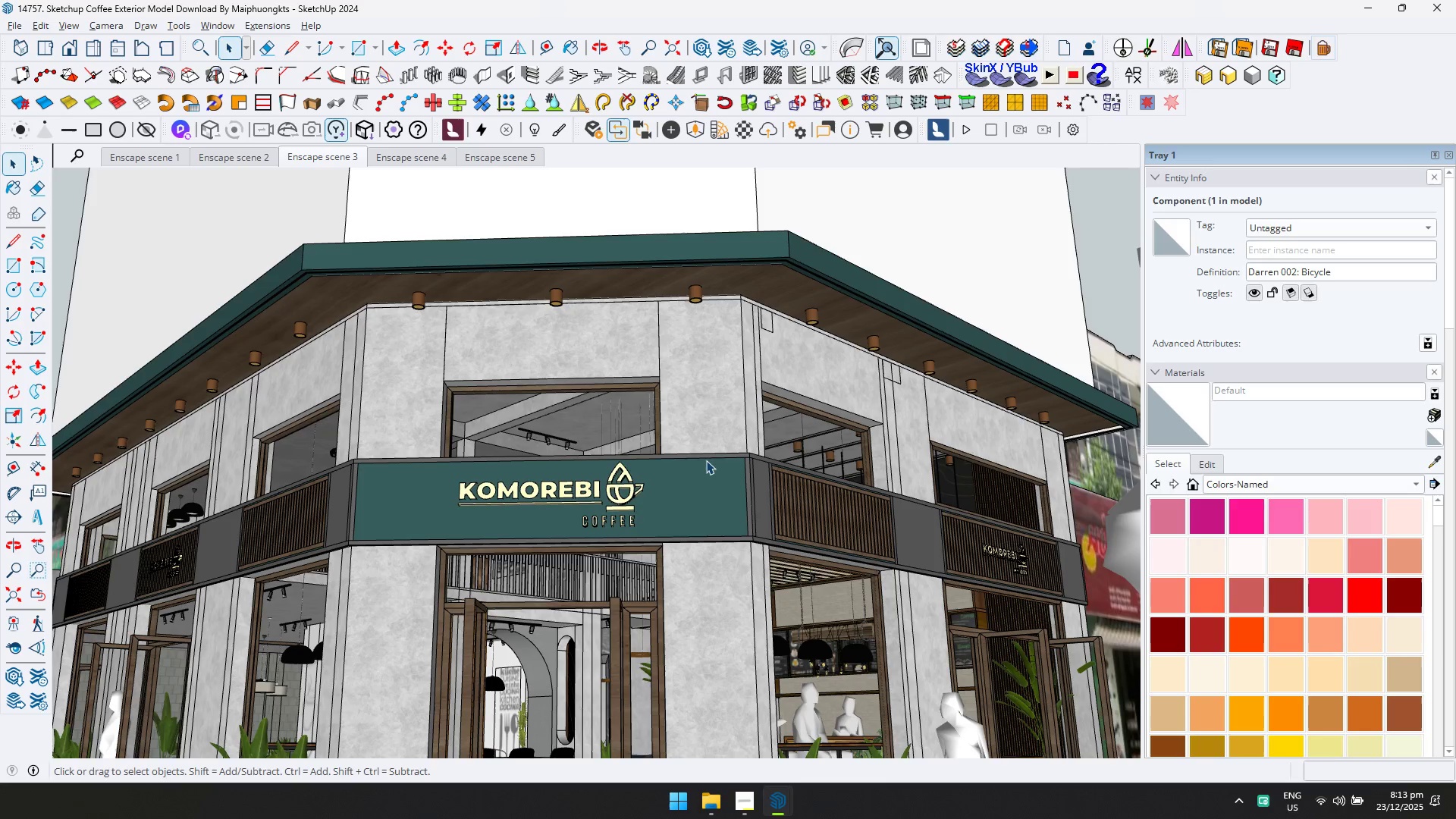 
wait(13.94)
 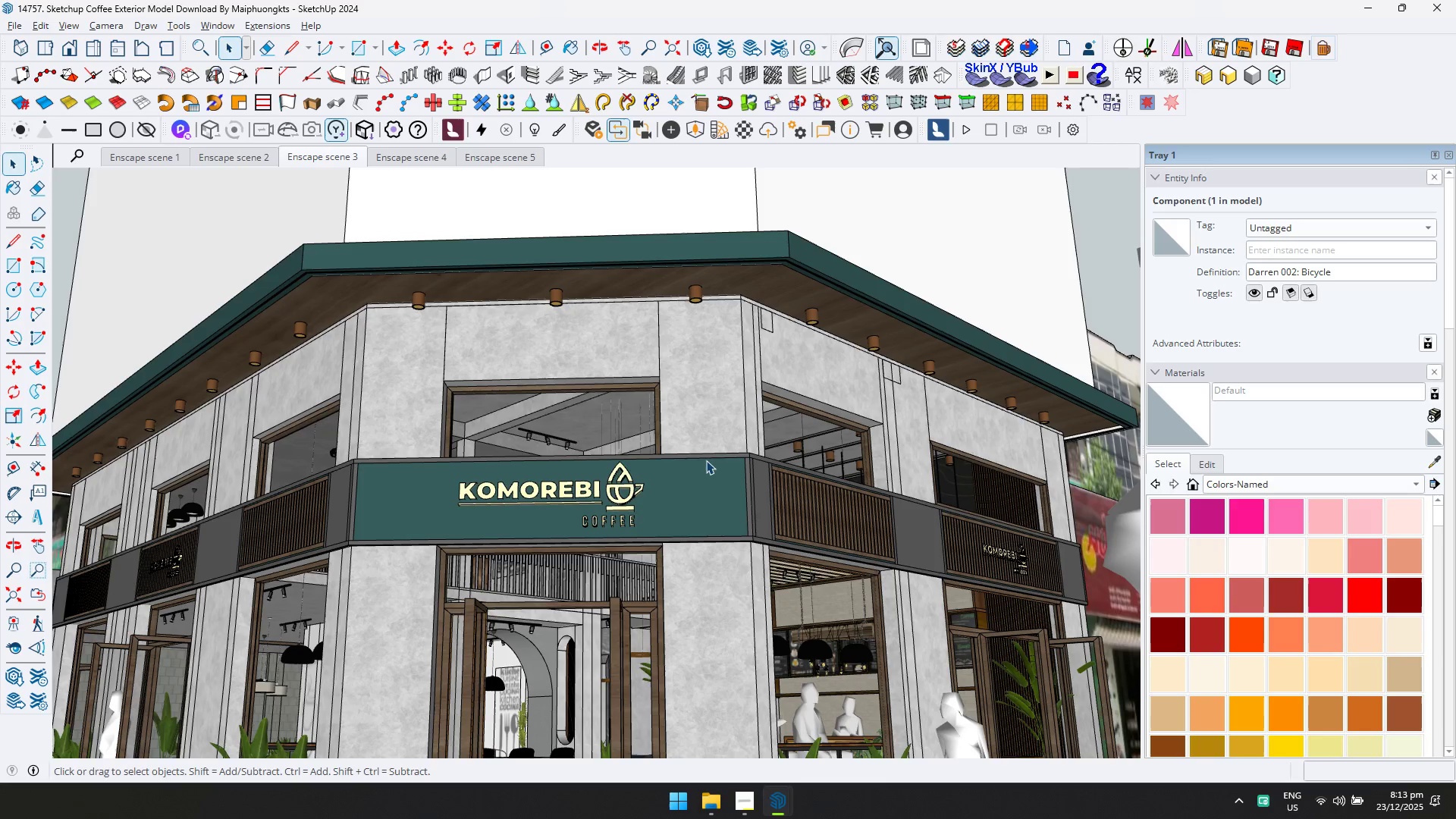 
scroll: coordinate [579, 484], scroll_direction: down, amount: 2.0
 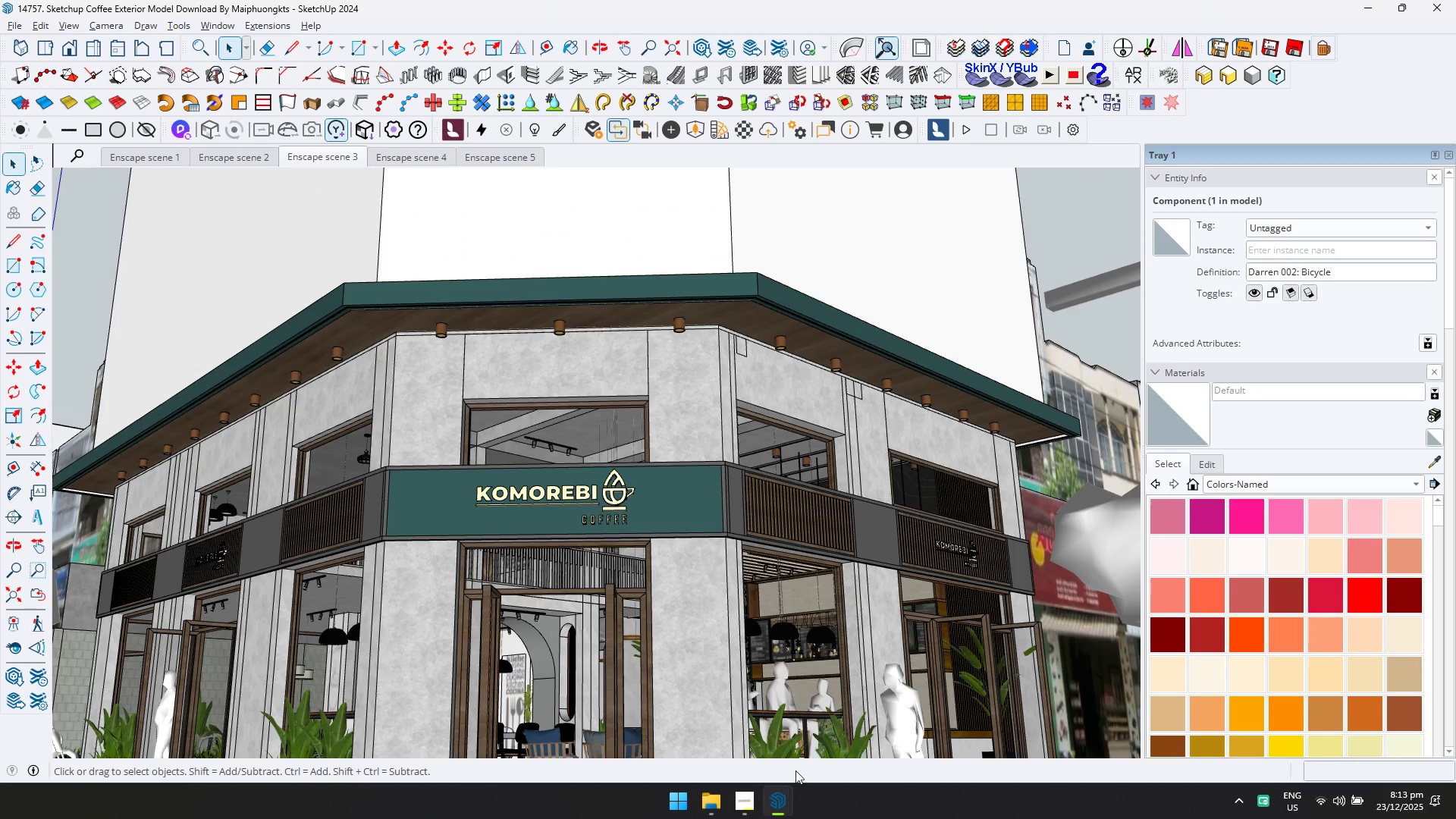 
left_click([784, 799])
 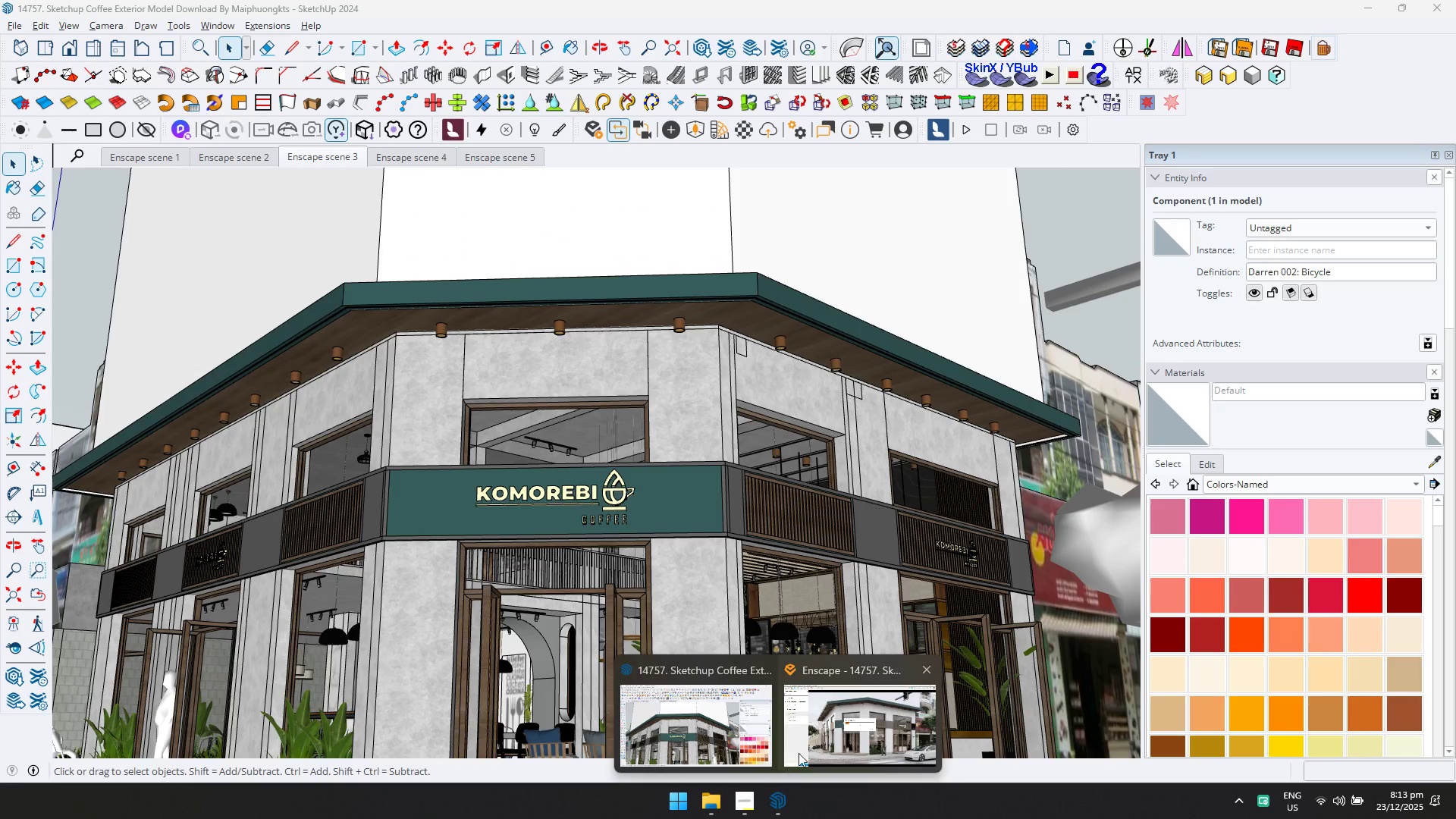 
left_click([817, 738])
 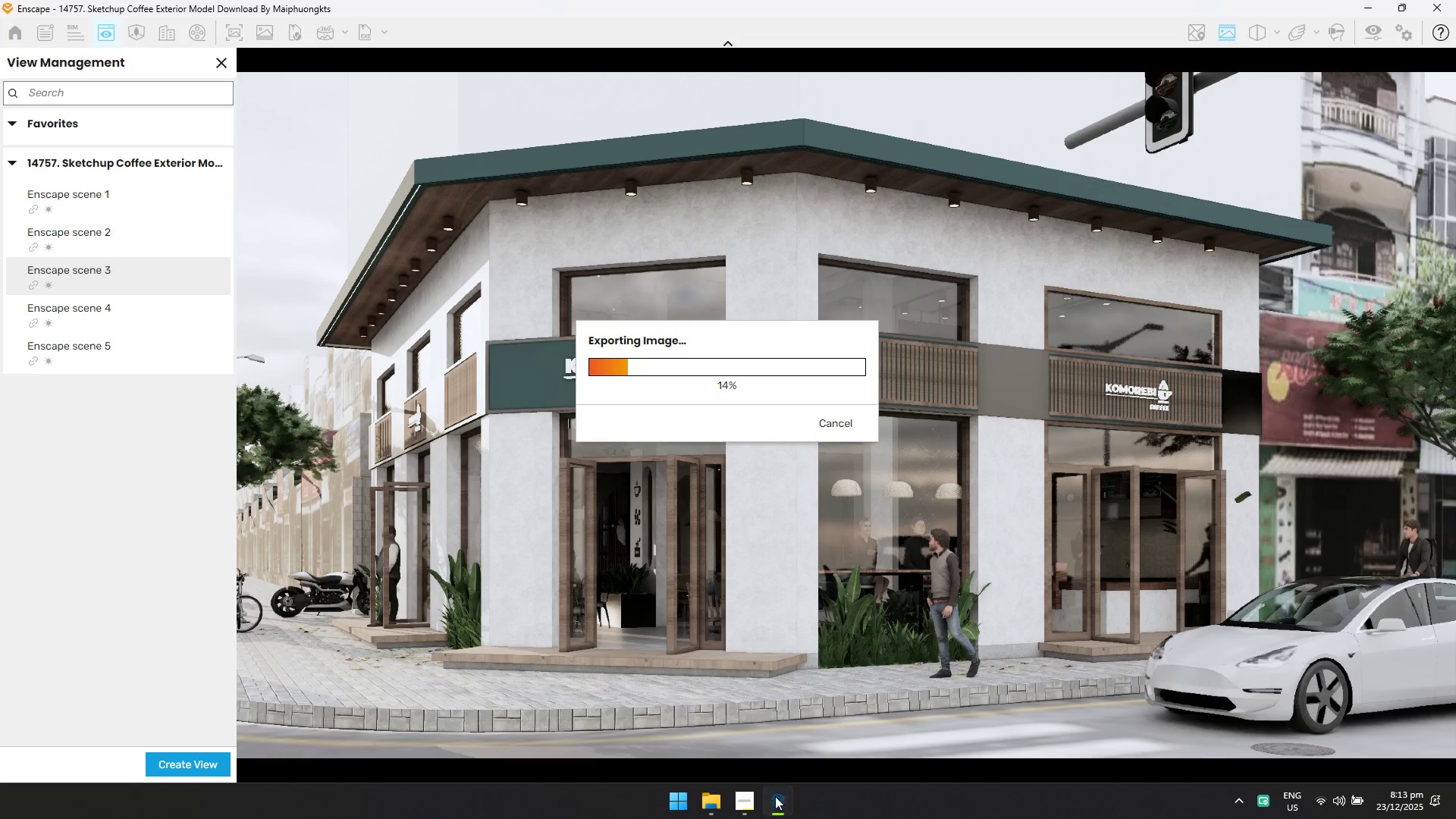 
double_click([689, 728])
 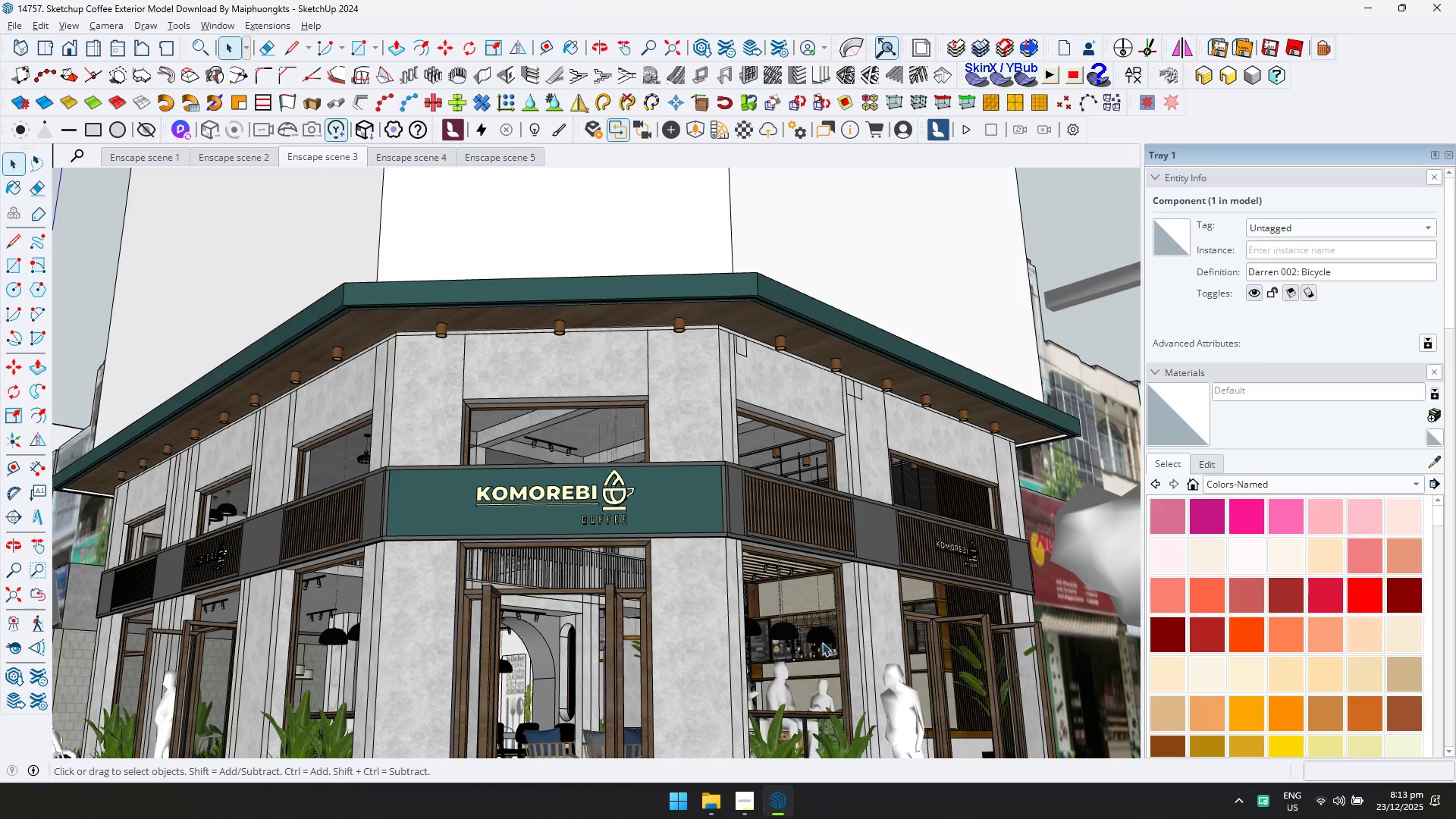 
scroll: coordinate [827, 611], scroll_direction: up, amount: 4.0
 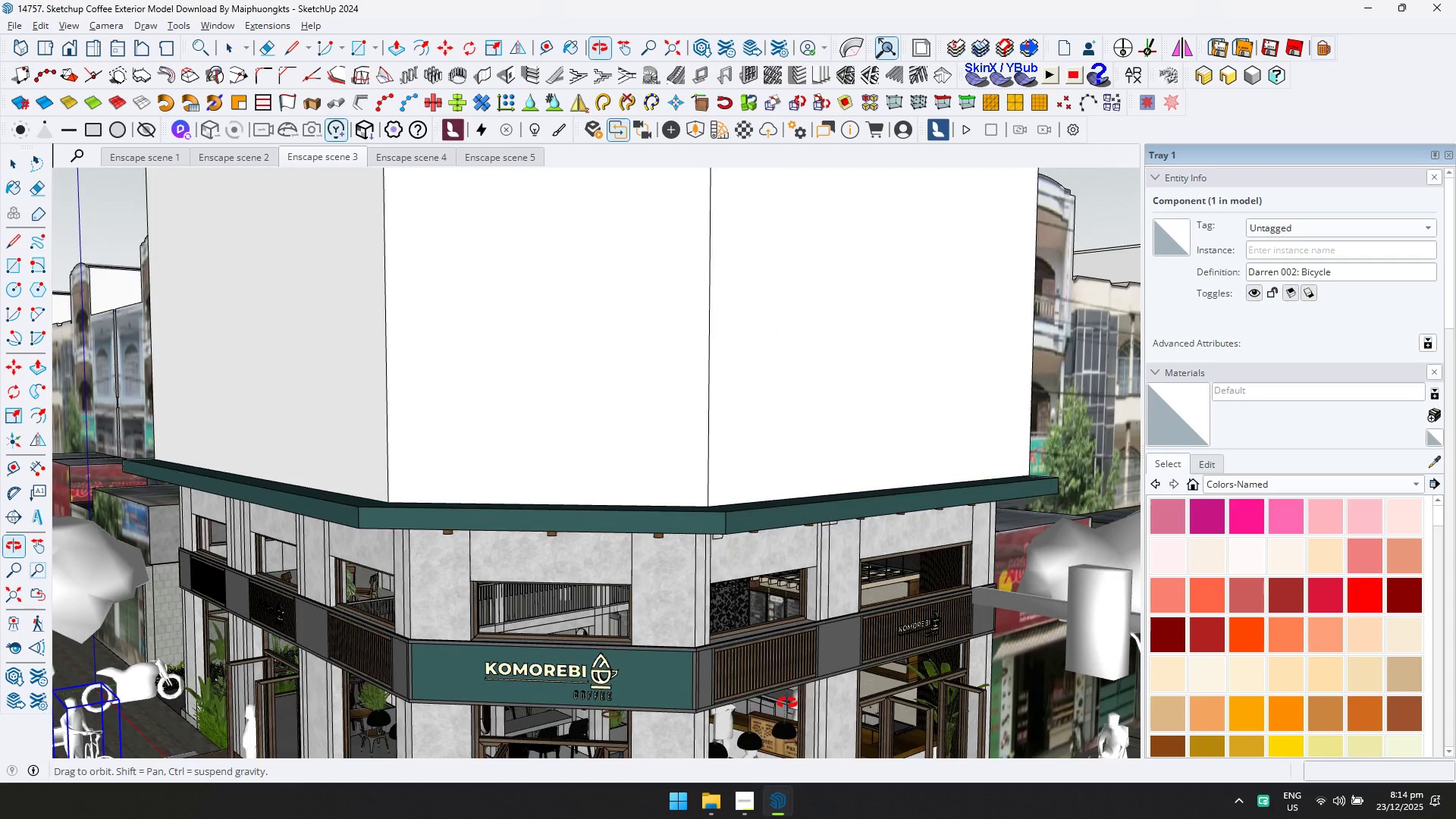 
wait(31.87)
 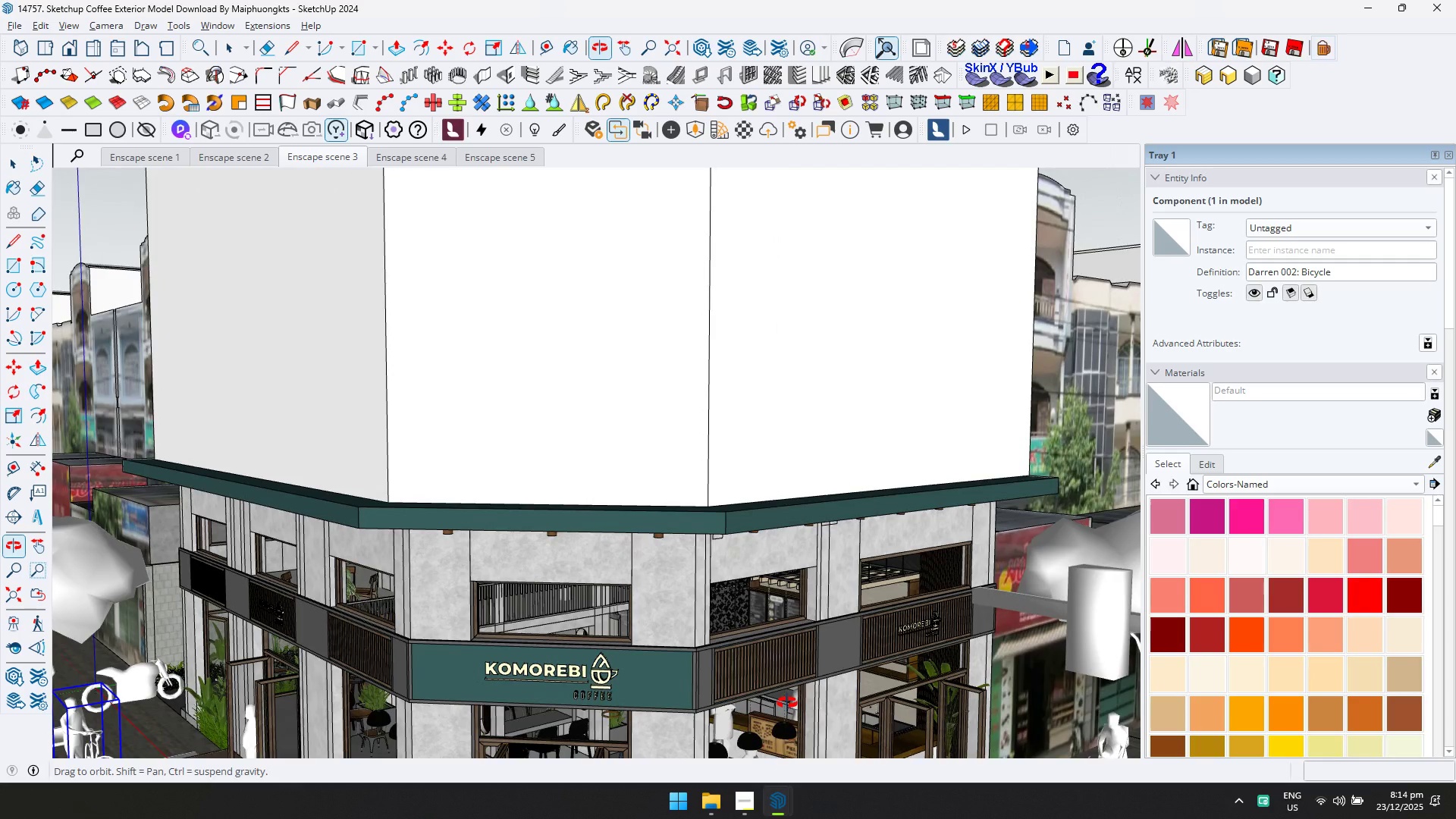 
scroll: coordinate [635, 598], scroll_direction: down, amount: 4.0
 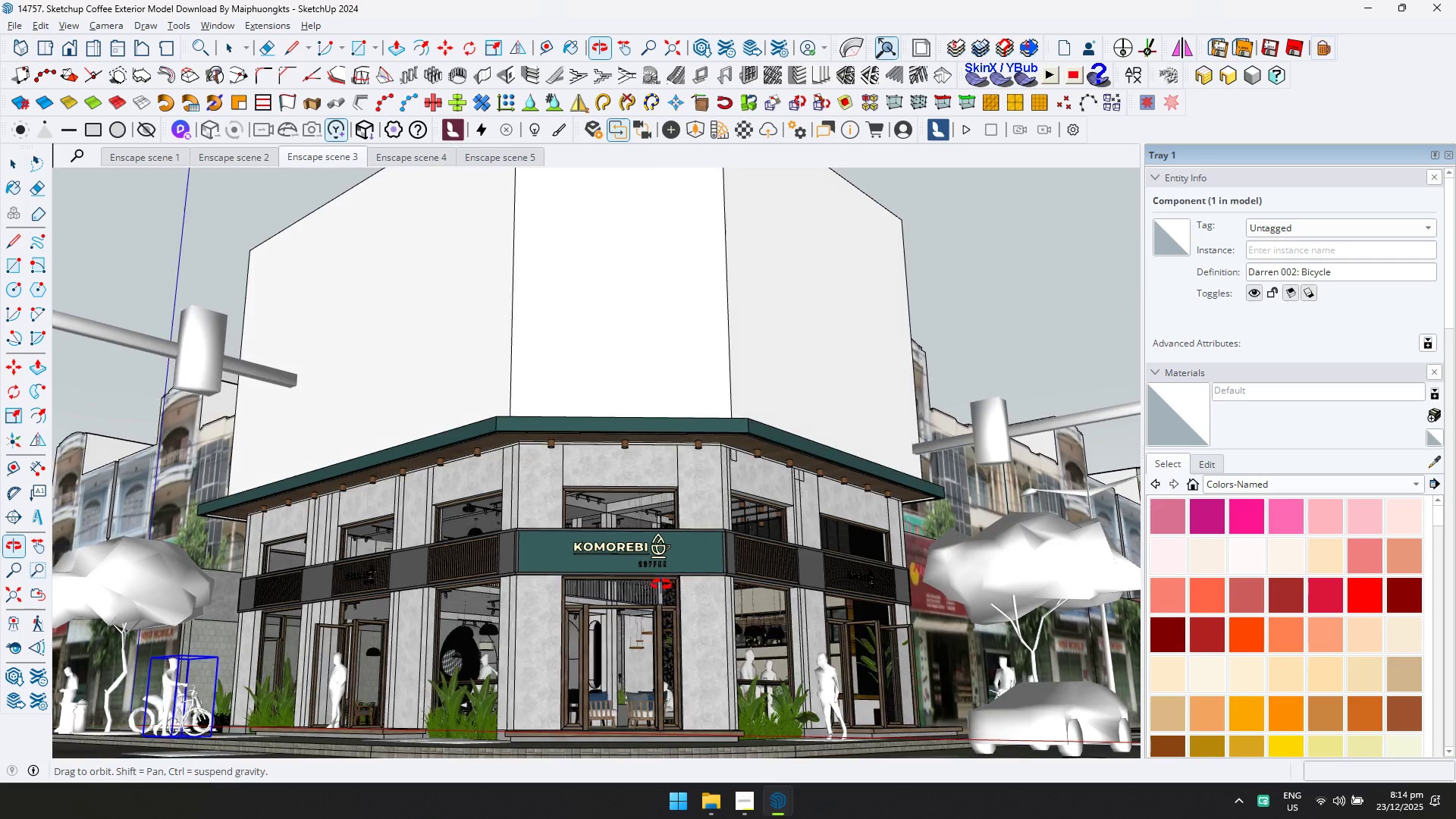 
scroll: coordinate [574, 612], scroll_direction: up, amount: 3.0
 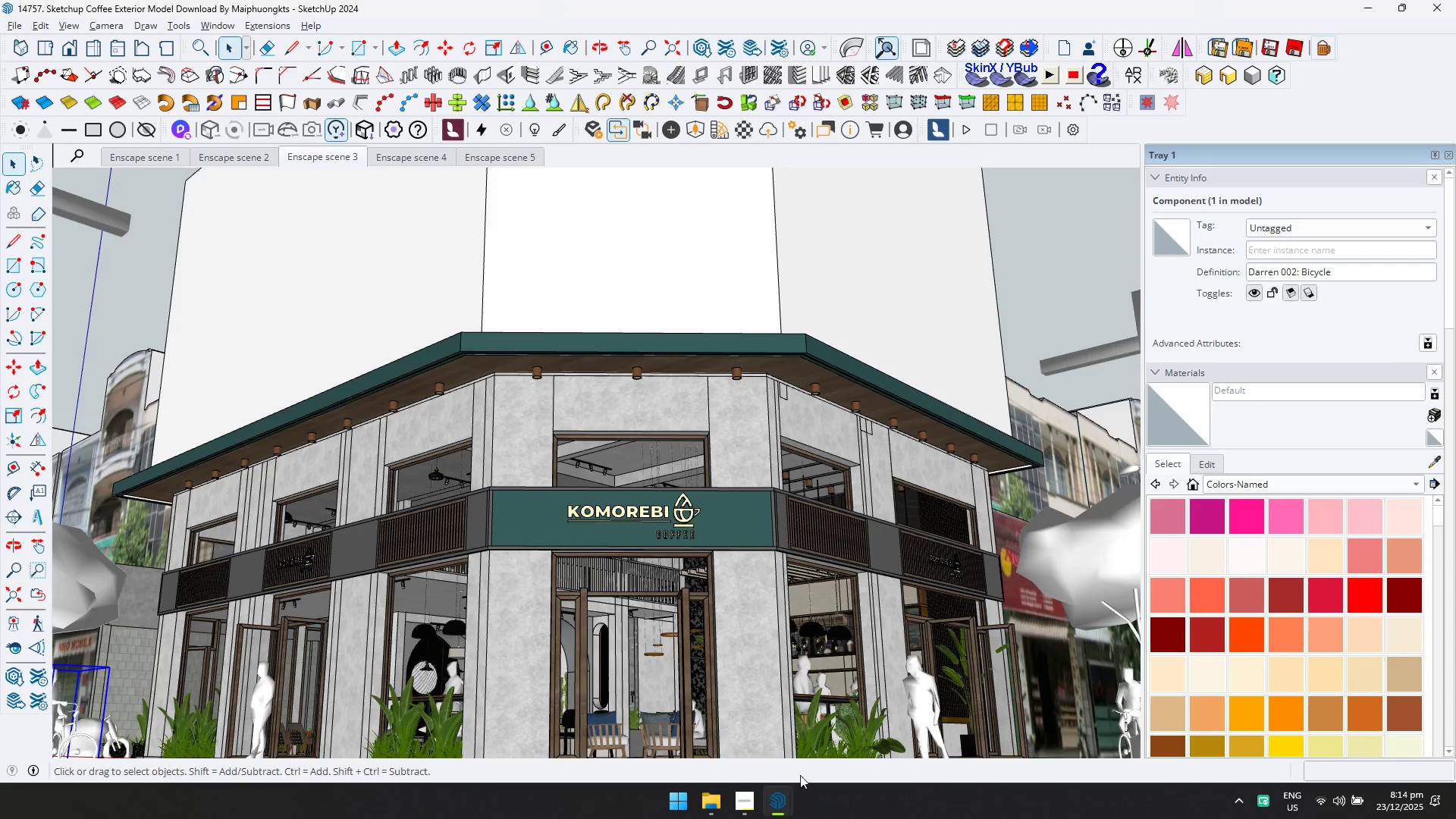 
left_click([783, 794])
 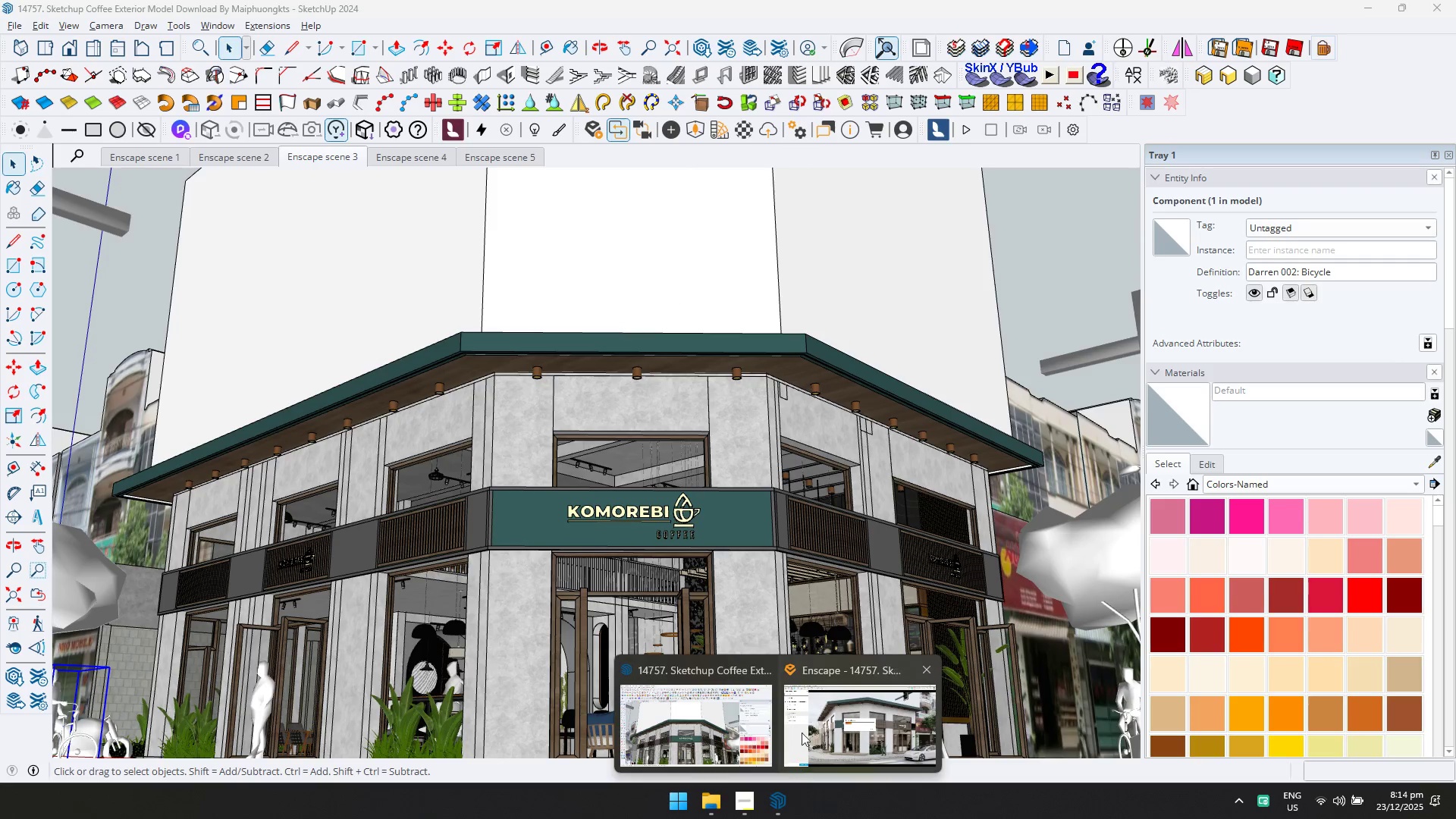 
left_click([802, 730])
 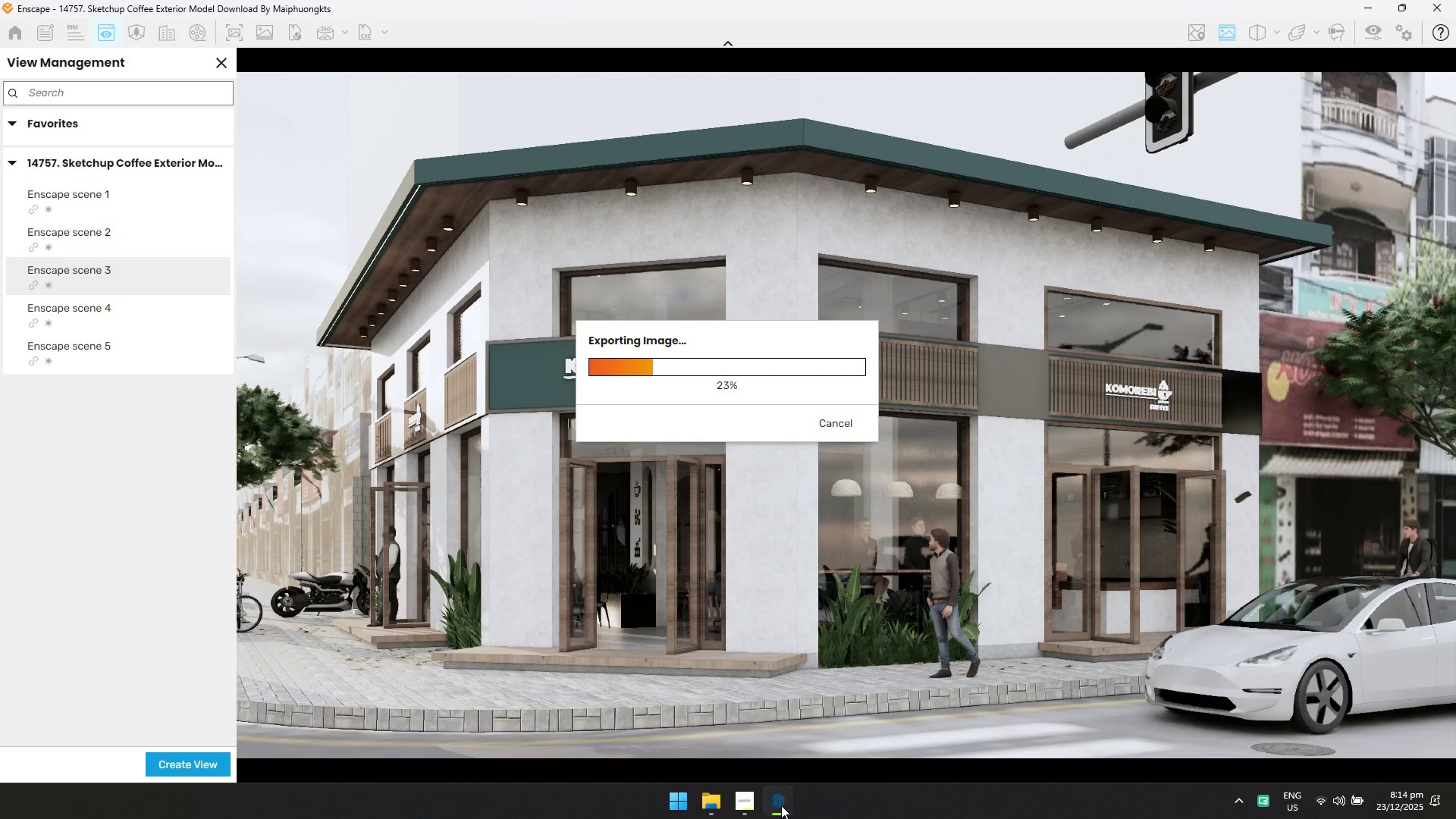 
double_click([726, 742])
 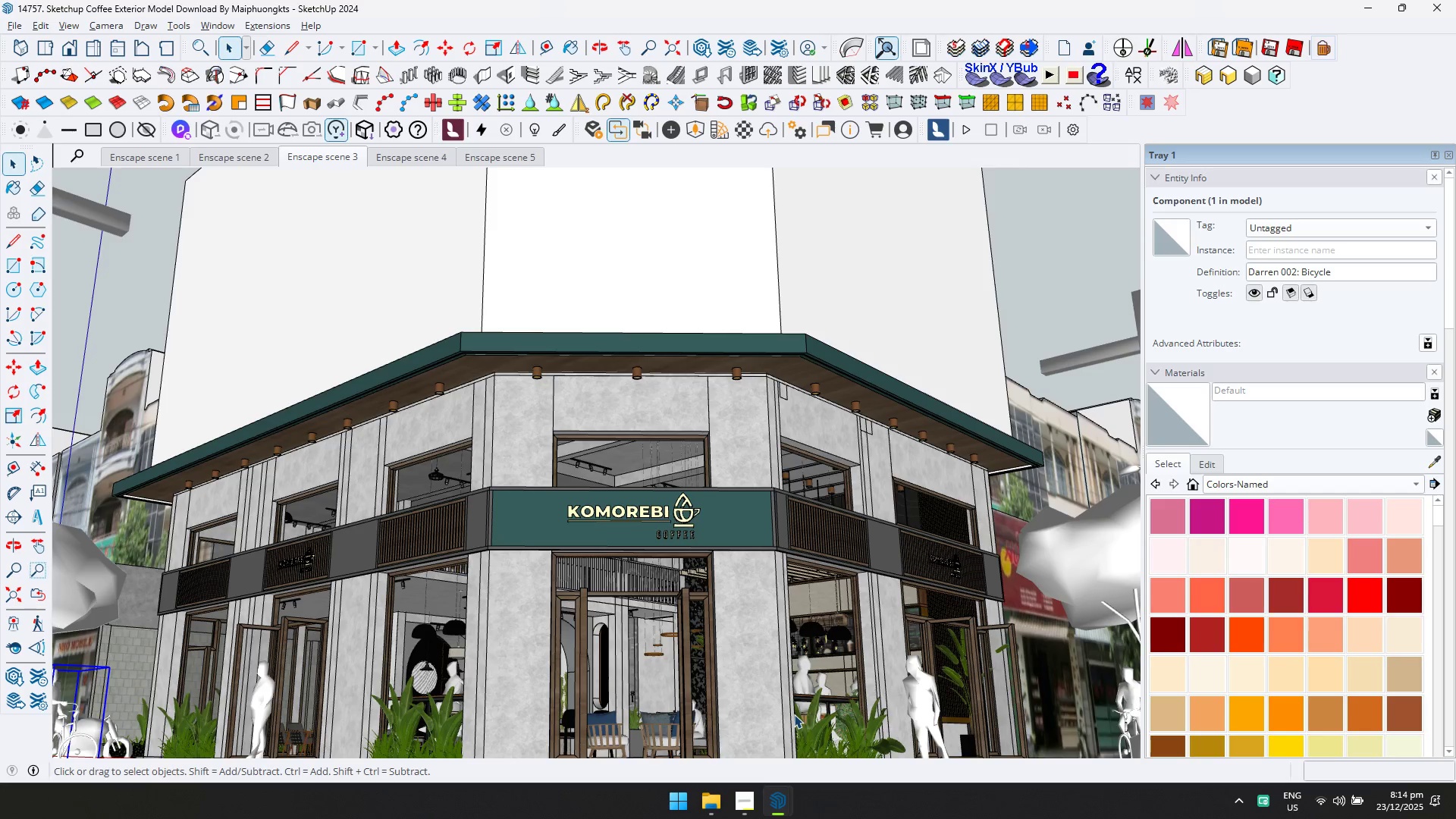 
scroll: coordinate [802, 679], scroll_direction: down, amount: 6.0
 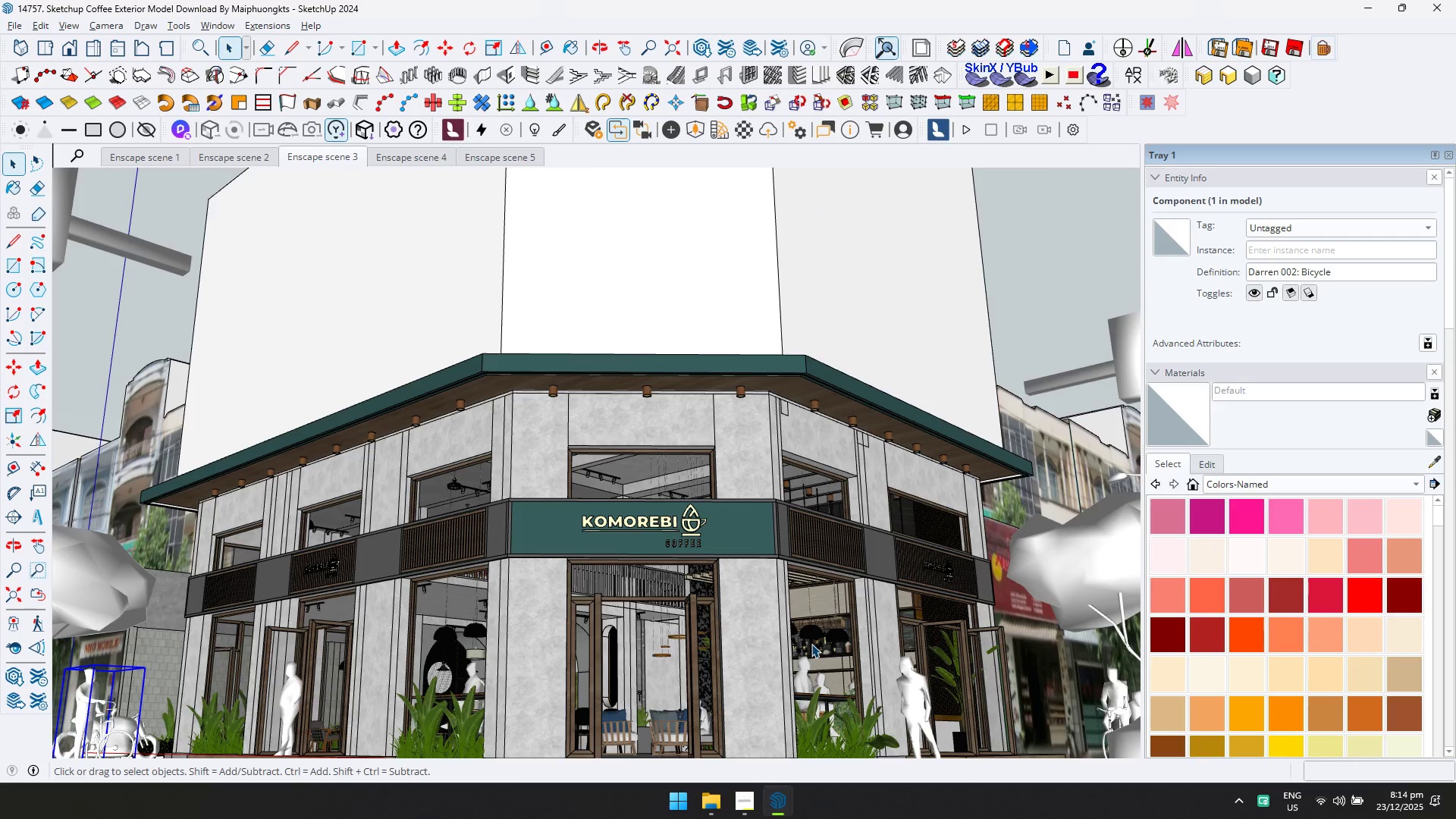 
scroll: coordinate [811, 642], scroll_direction: up, amount: 1.0
 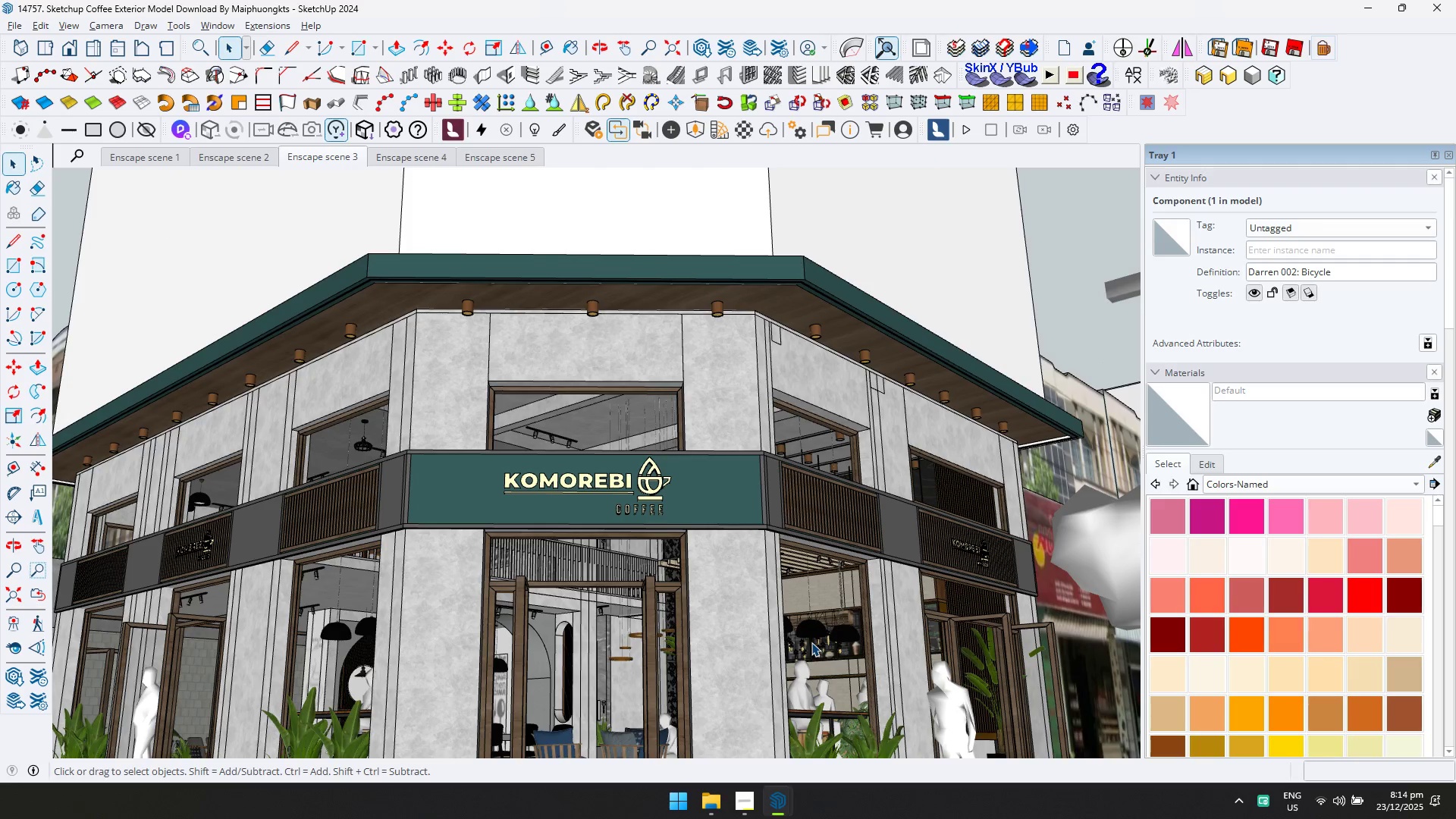 
scroll: coordinate [811, 645], scroll_direction: down, amount: 4.0
 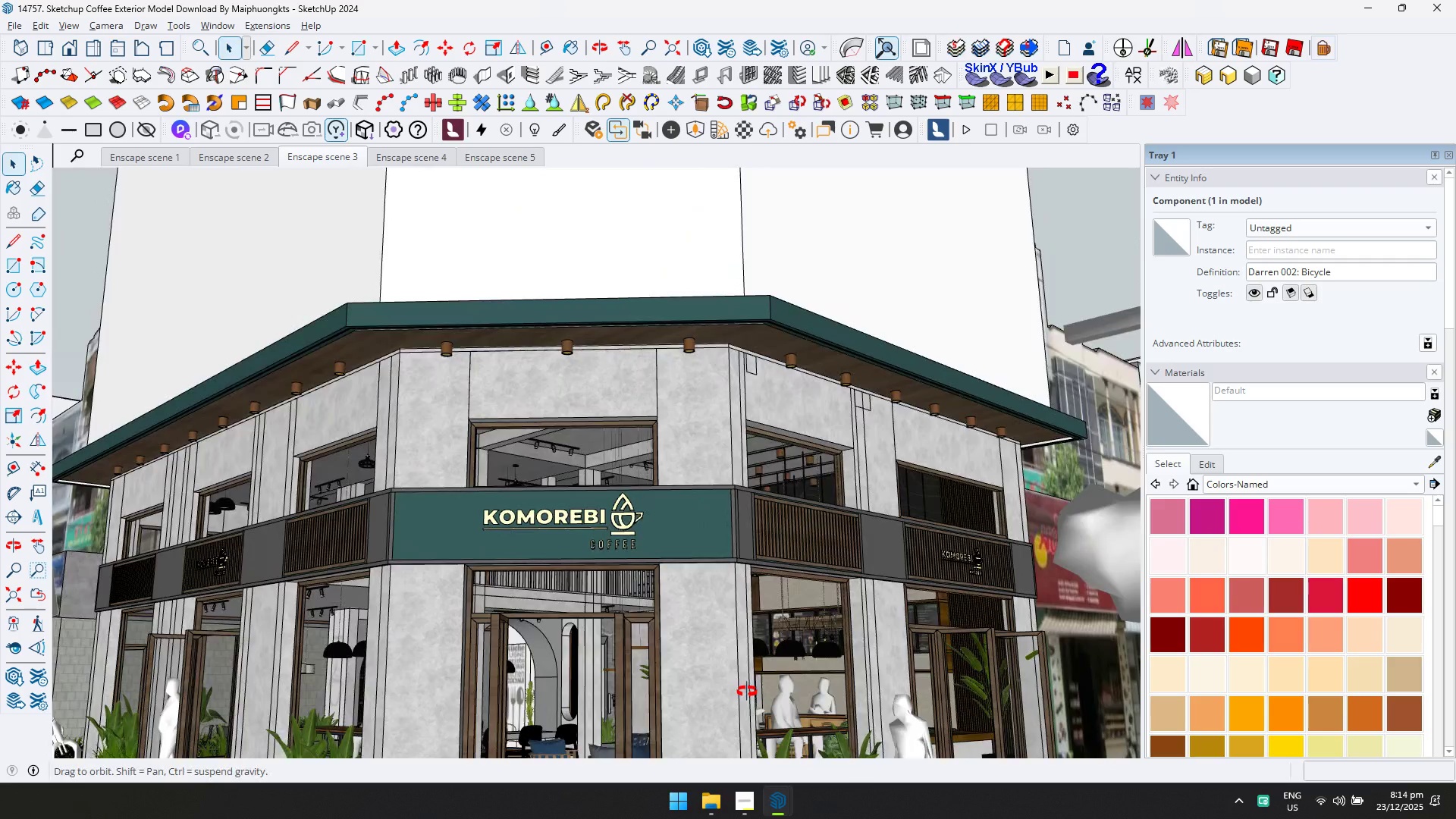 
scroll: coordinate [928, 669], scroll_direction: up, amount: 1.0
 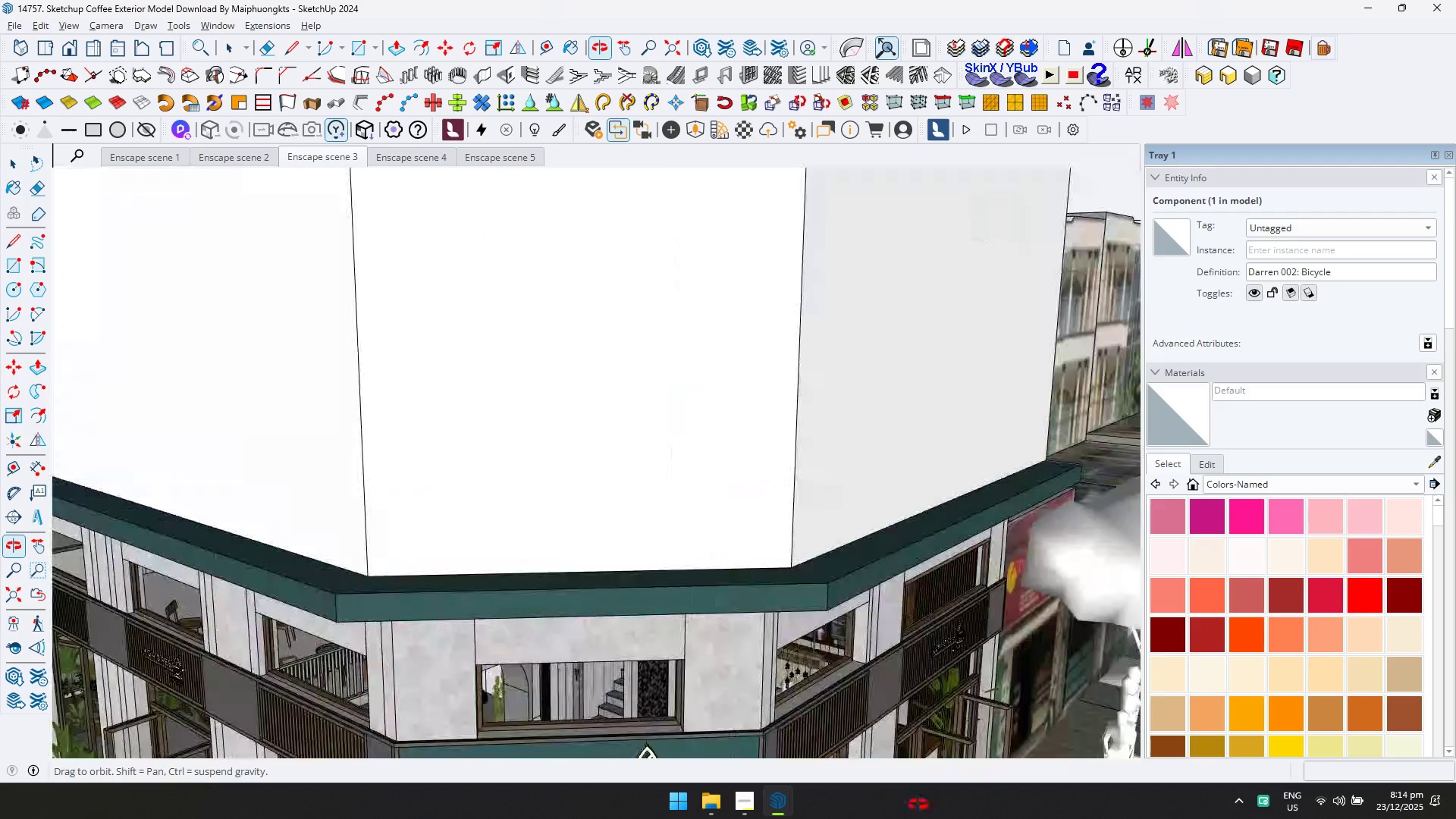 
wait(8.17)
 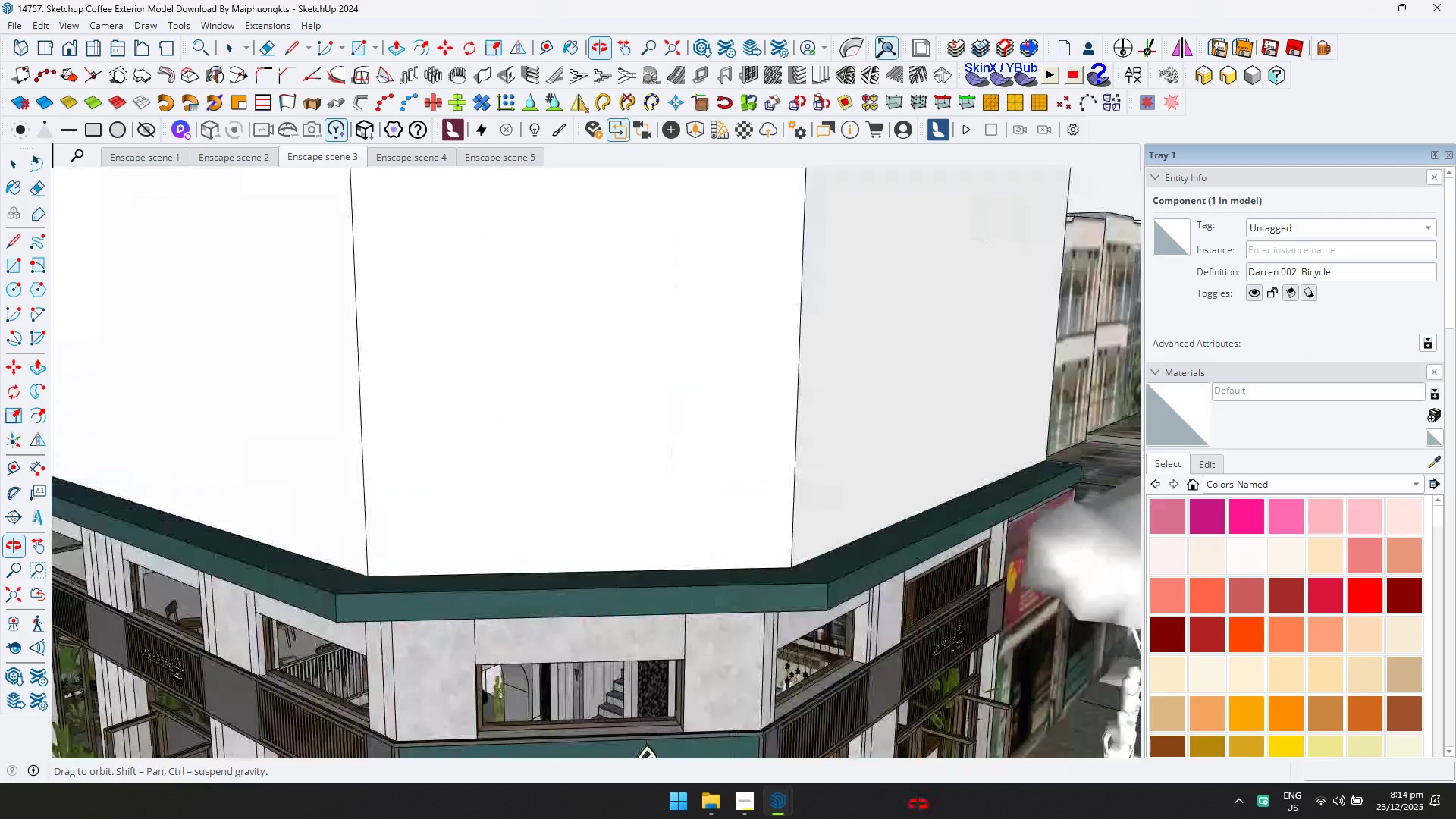 
scroll: coordinate [561, 544], scroll_direction: up, amount: 3.0
 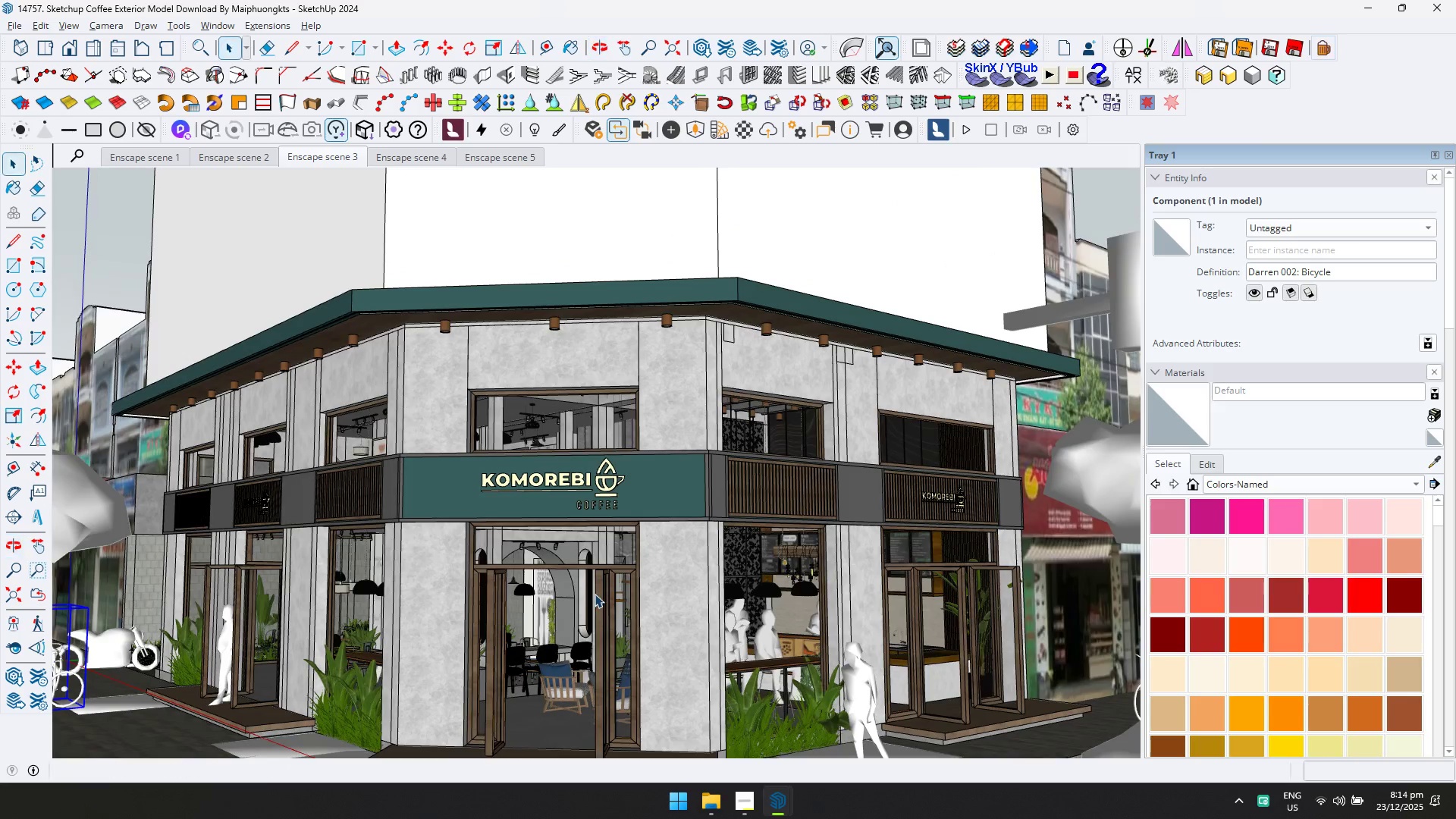 
scroll: coordinate [563, 651], scroll_direction: down, amount: 3.0
 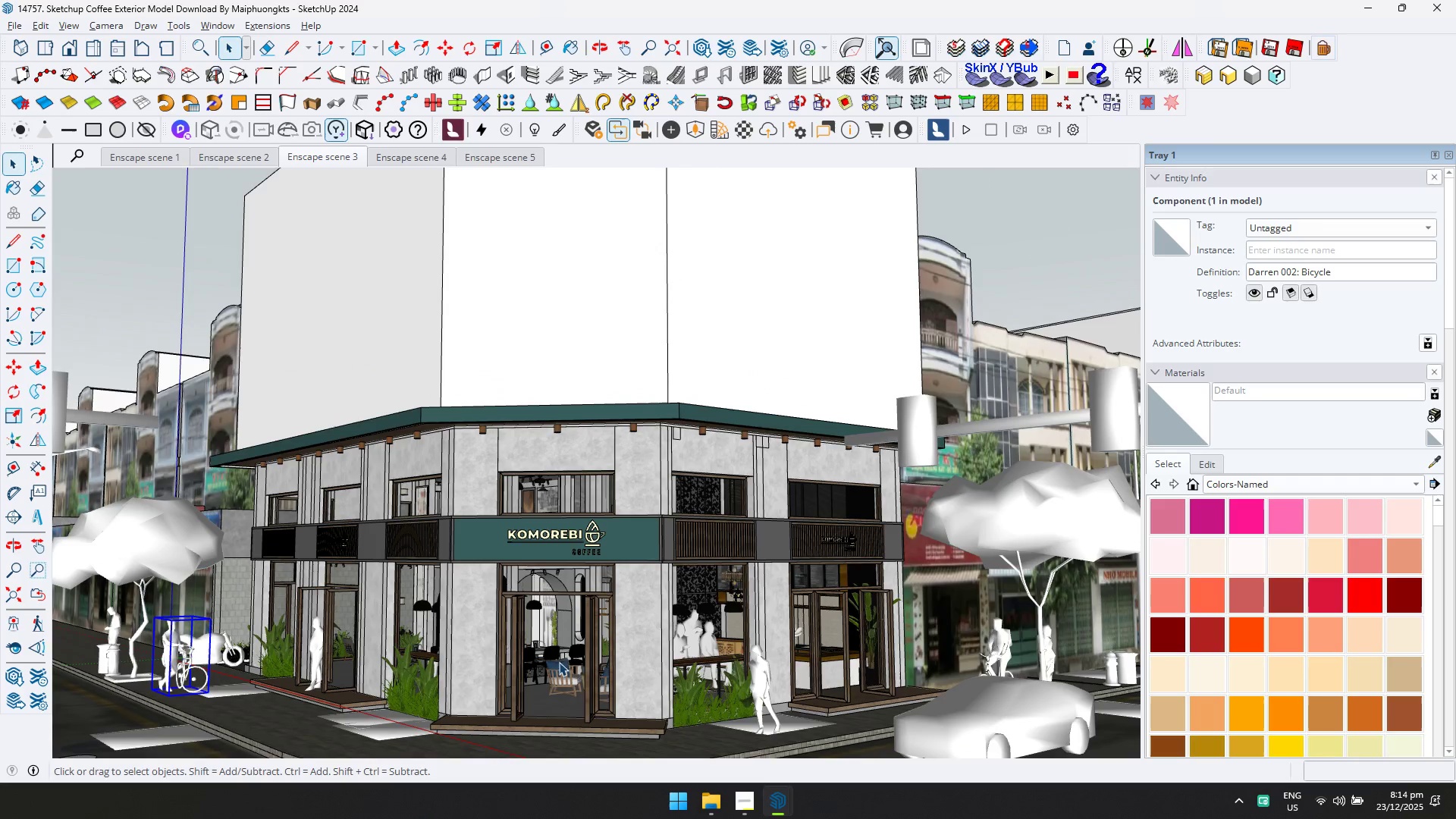 
scroll: coordinate [566, 714], scroll_direction: up, amount: 2.0
 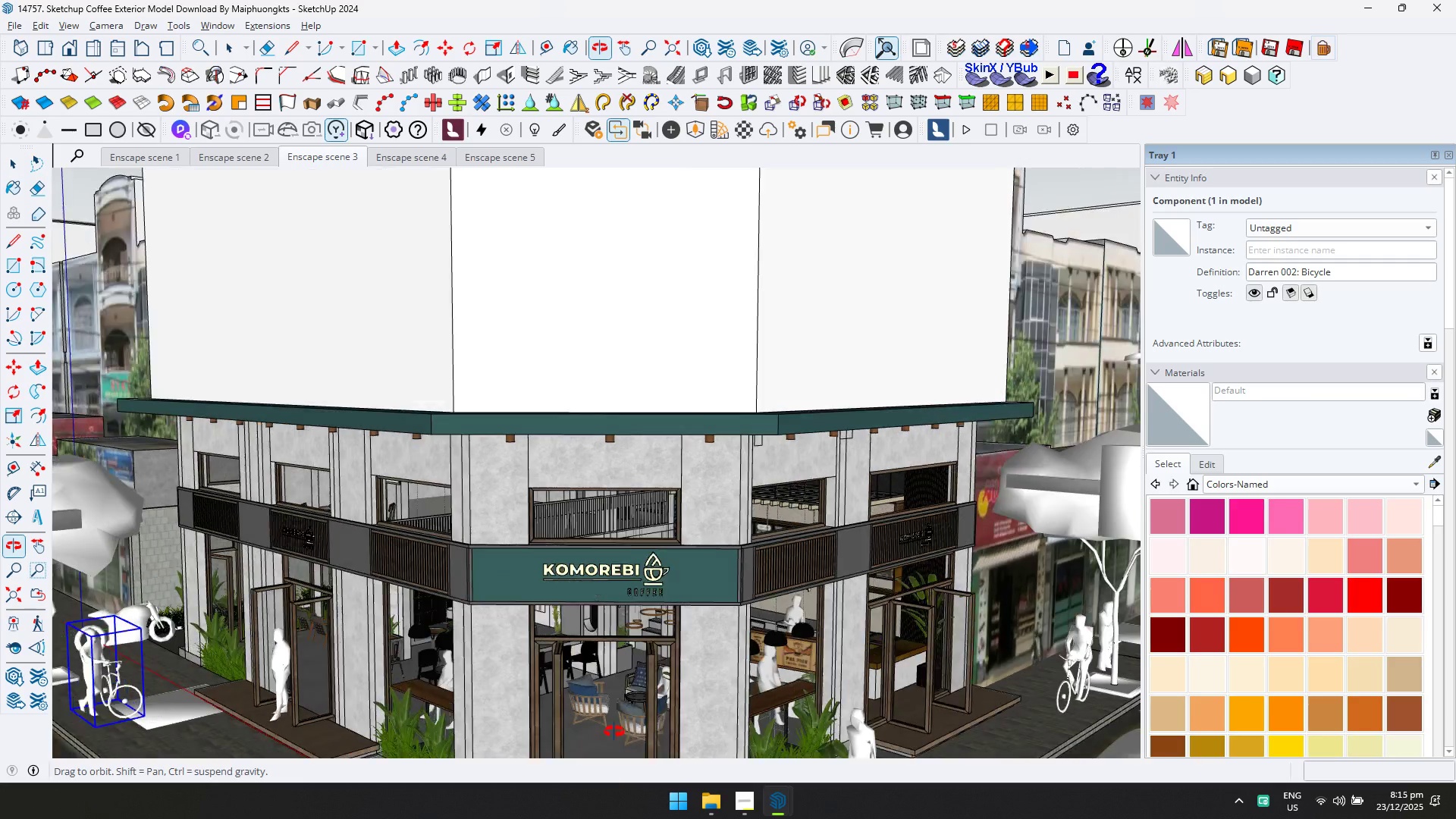 
wait(48.98)
 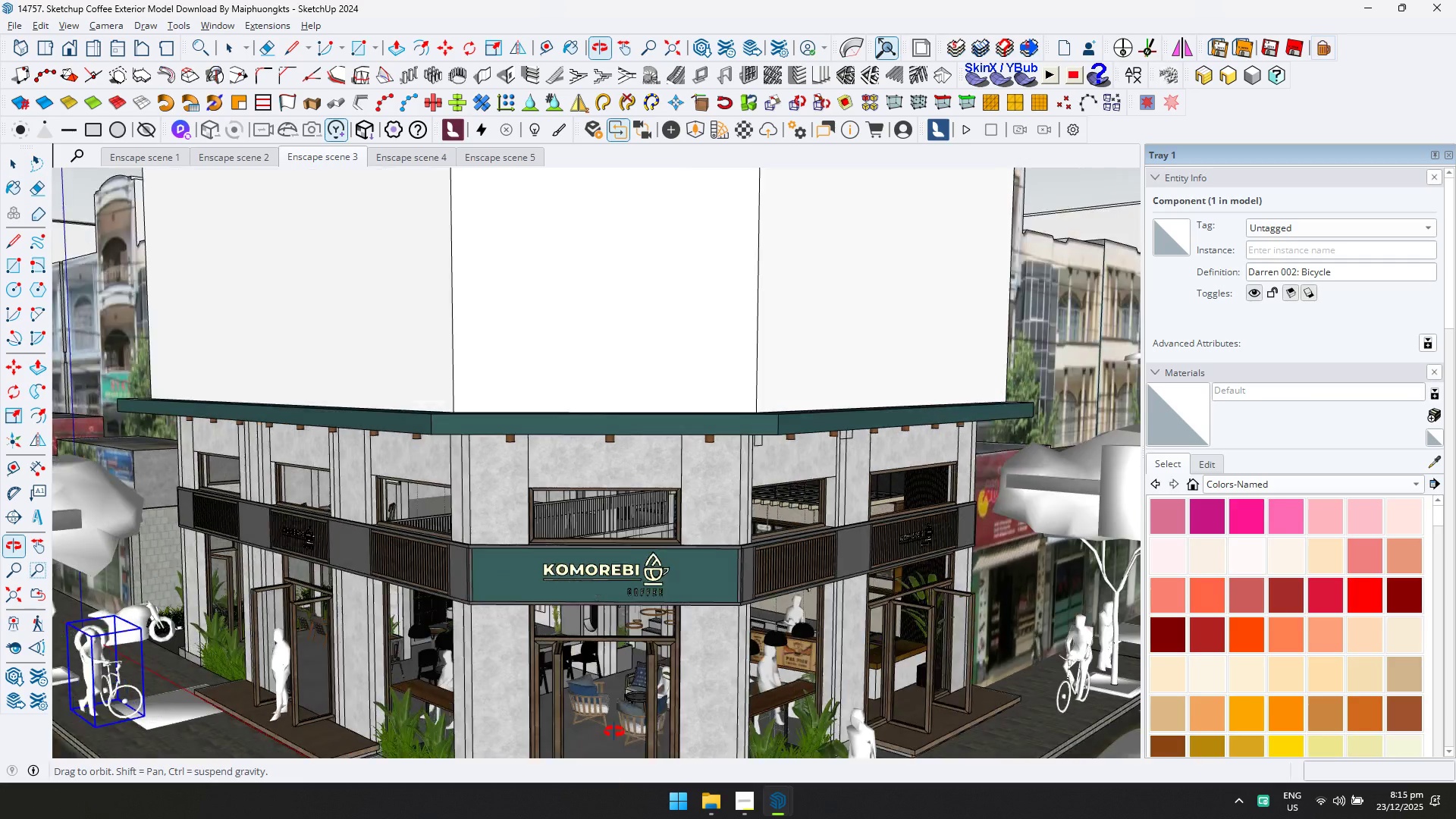 
left_click([710, 805])
 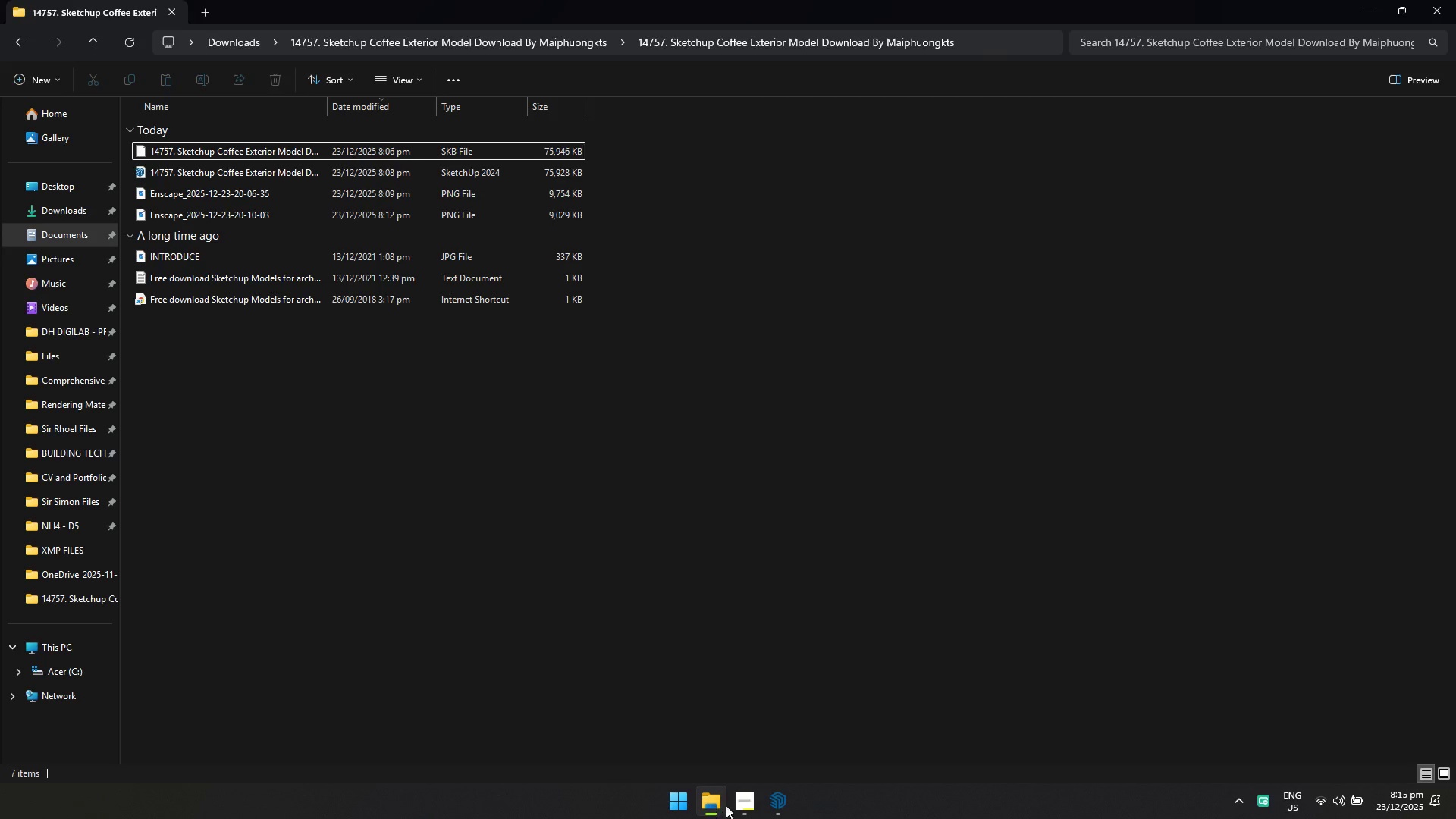 
left_click([747, 806])